 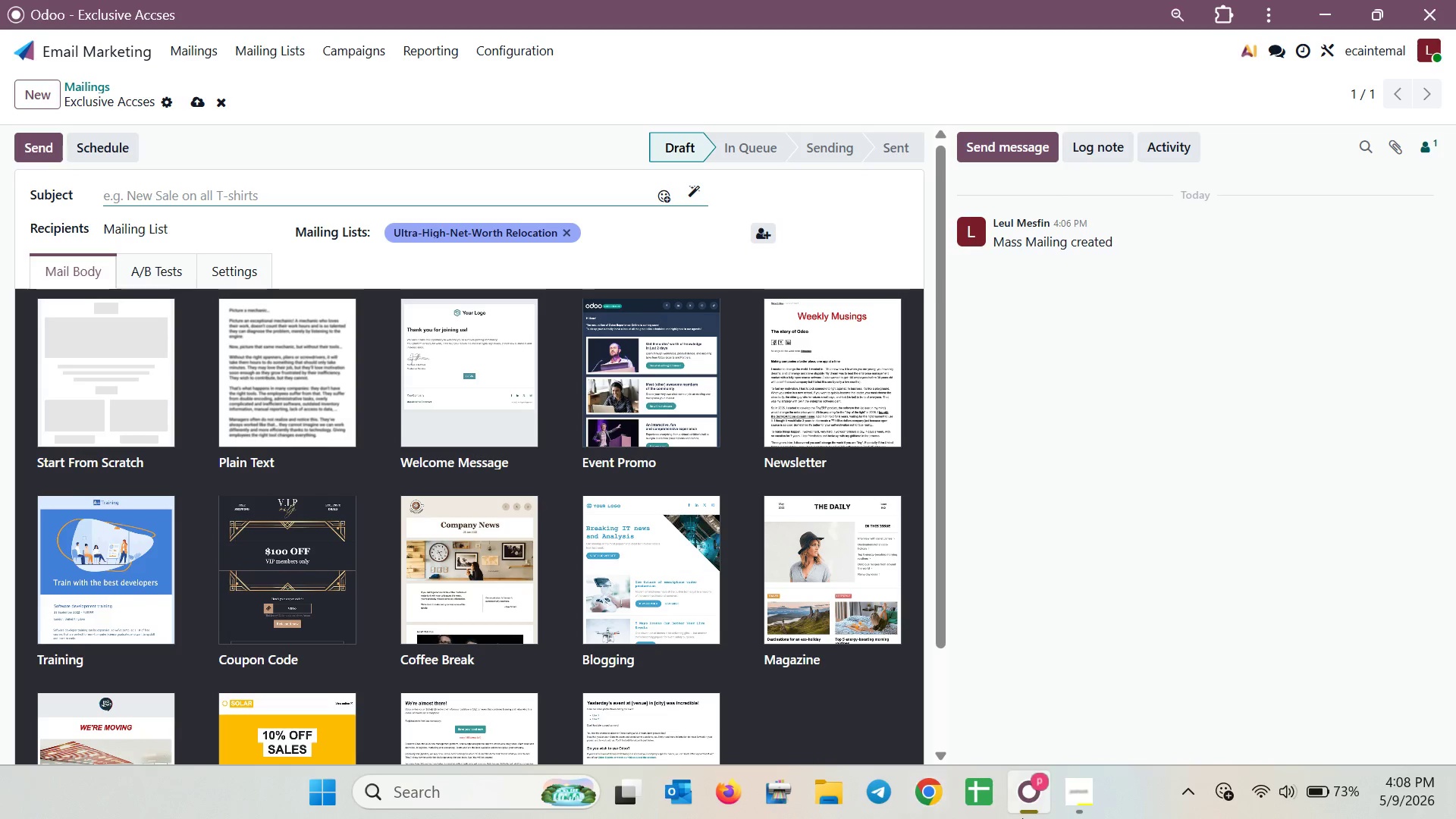 
left_click([429, 188])
 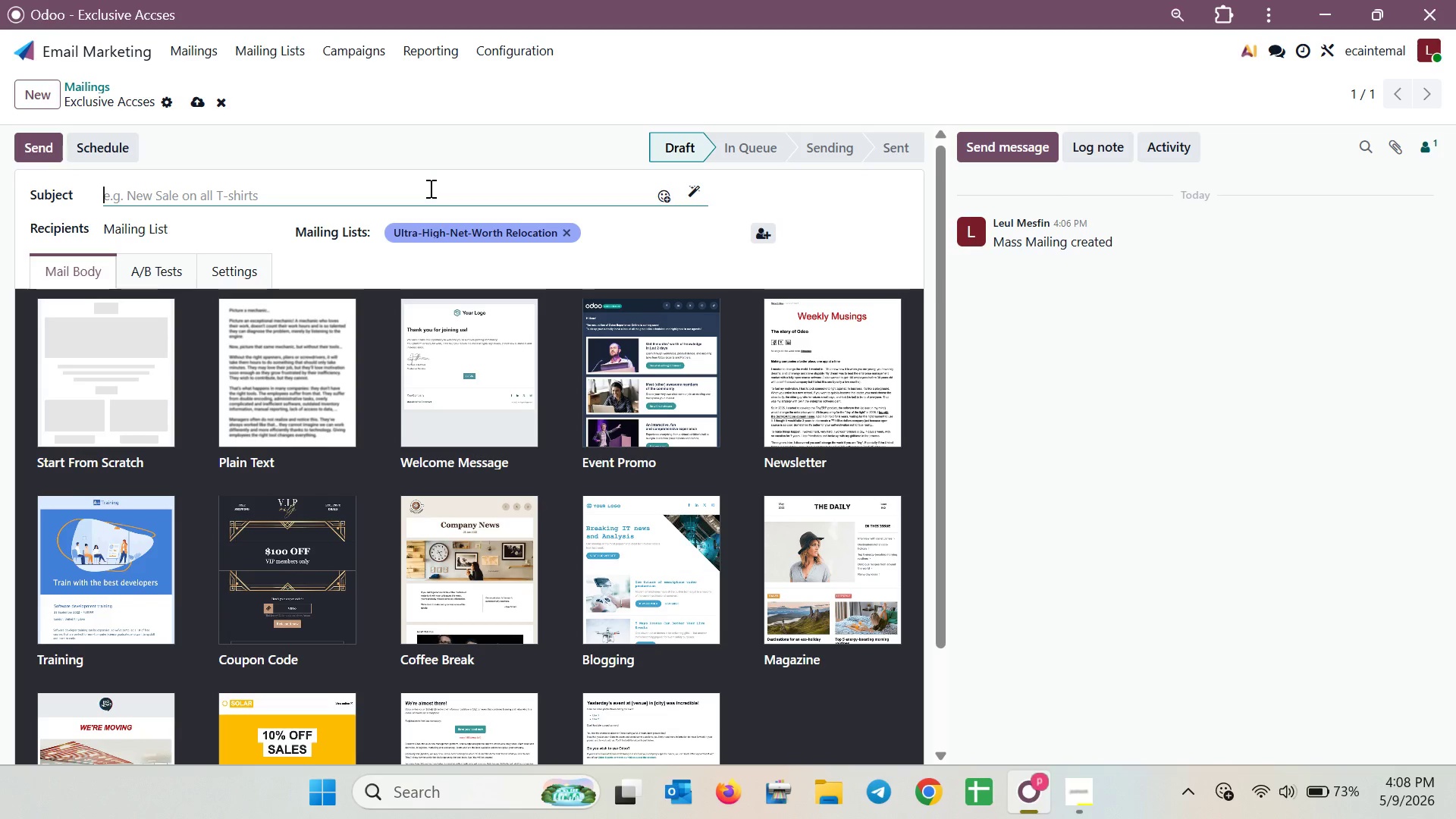 
wait(5.02)
 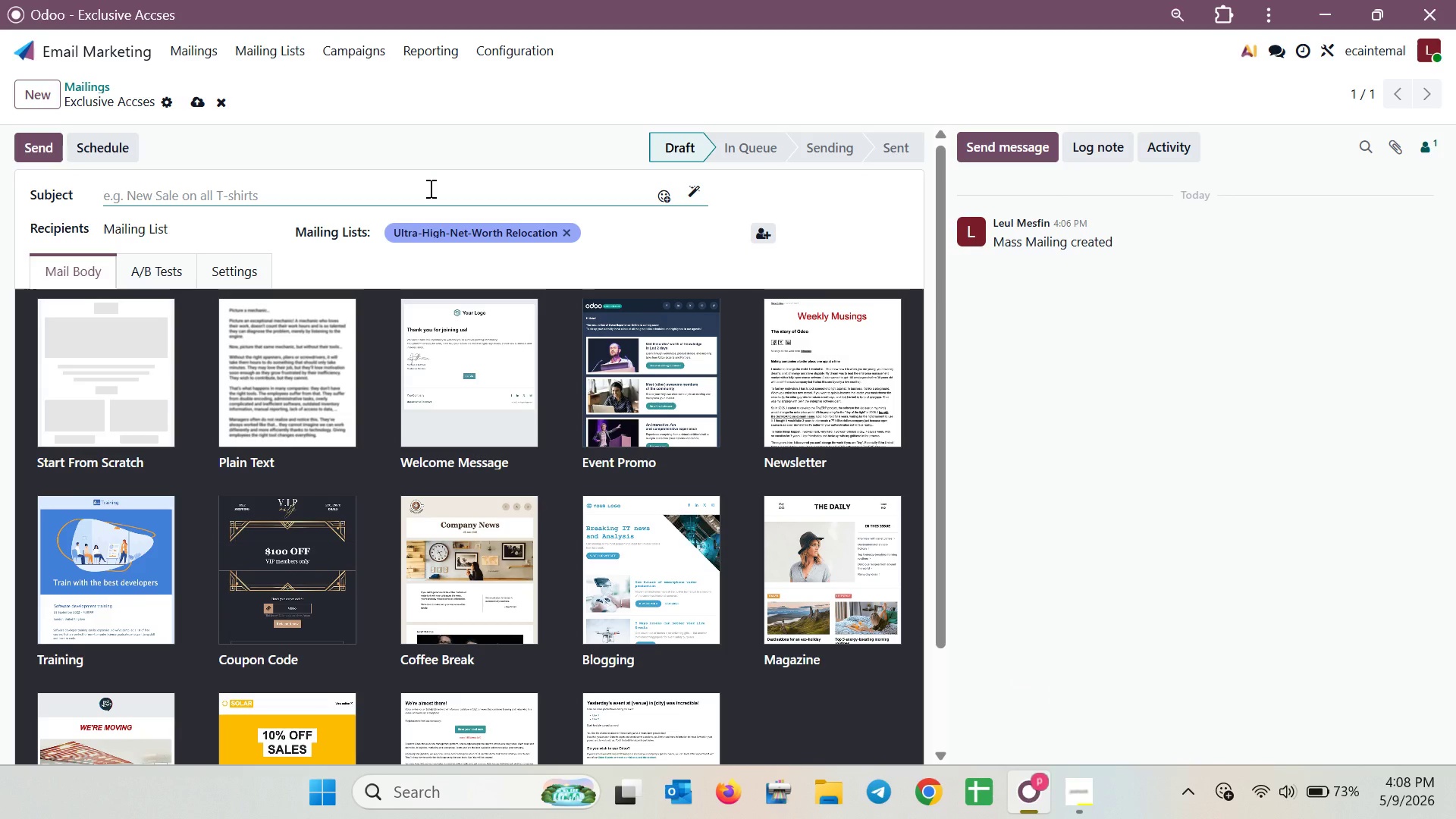 
type(A tailored perspective on yur Upcoming relocation )
 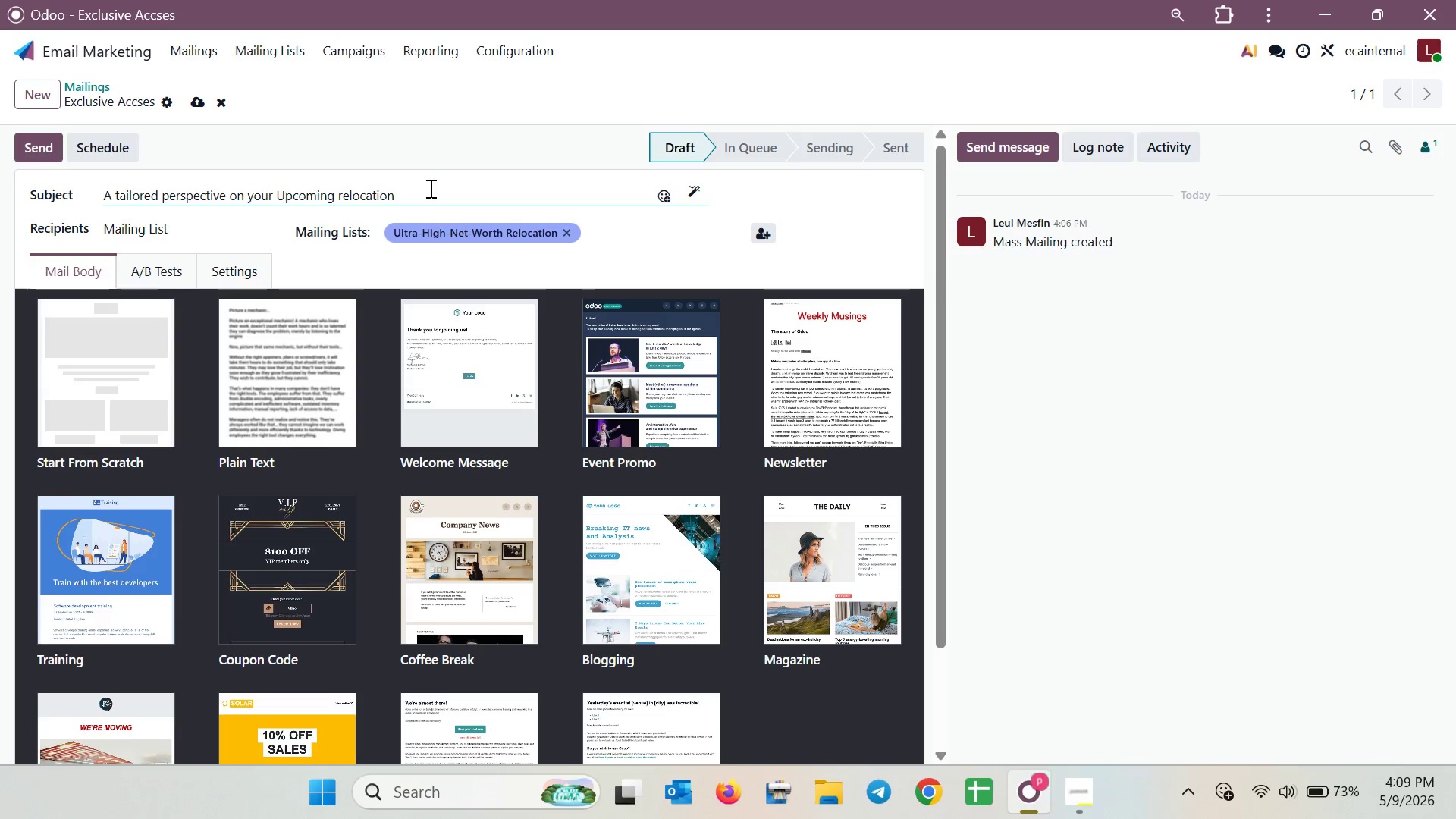 
left_click([305, 358])
 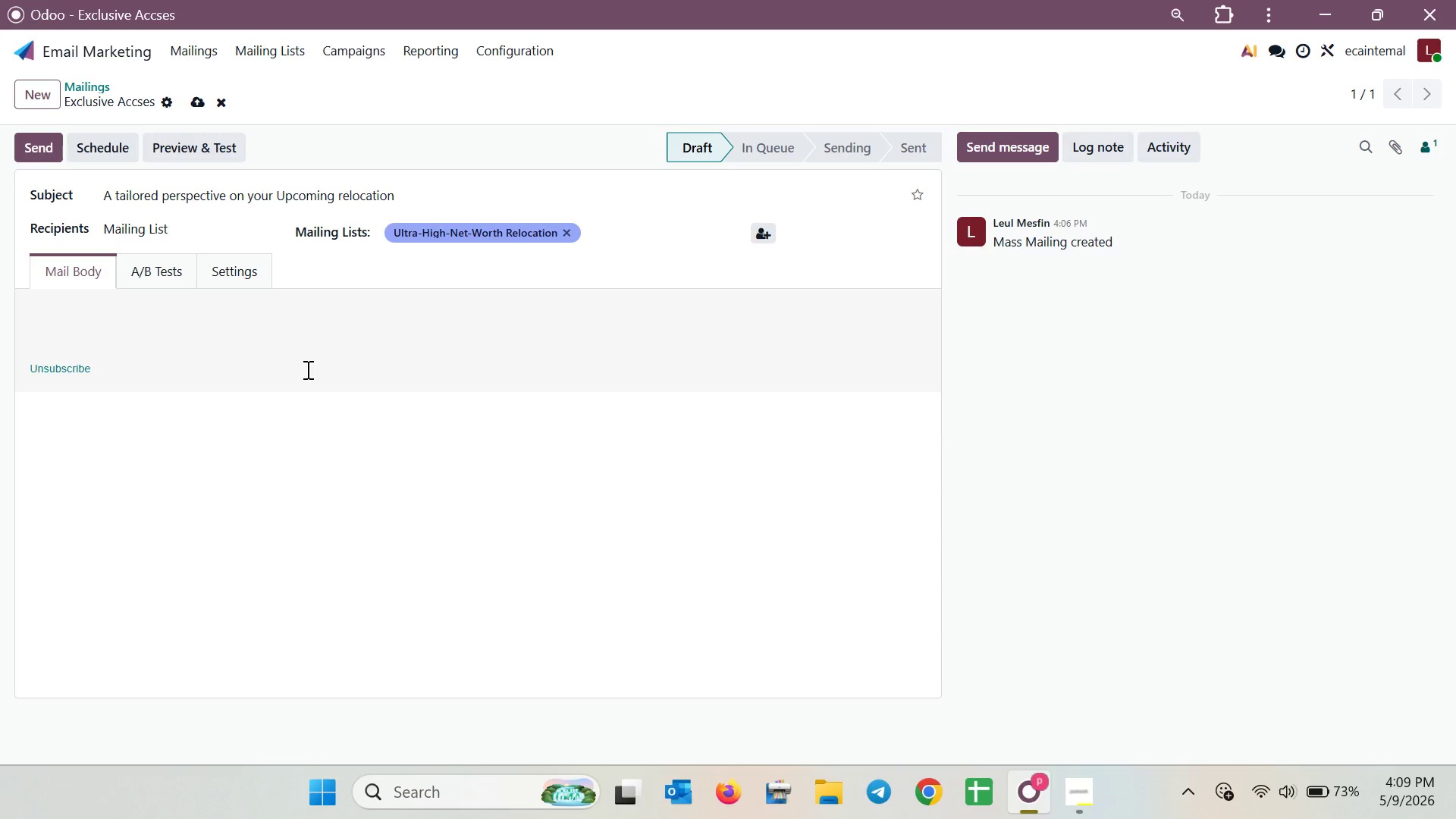 
wait(8.62)
 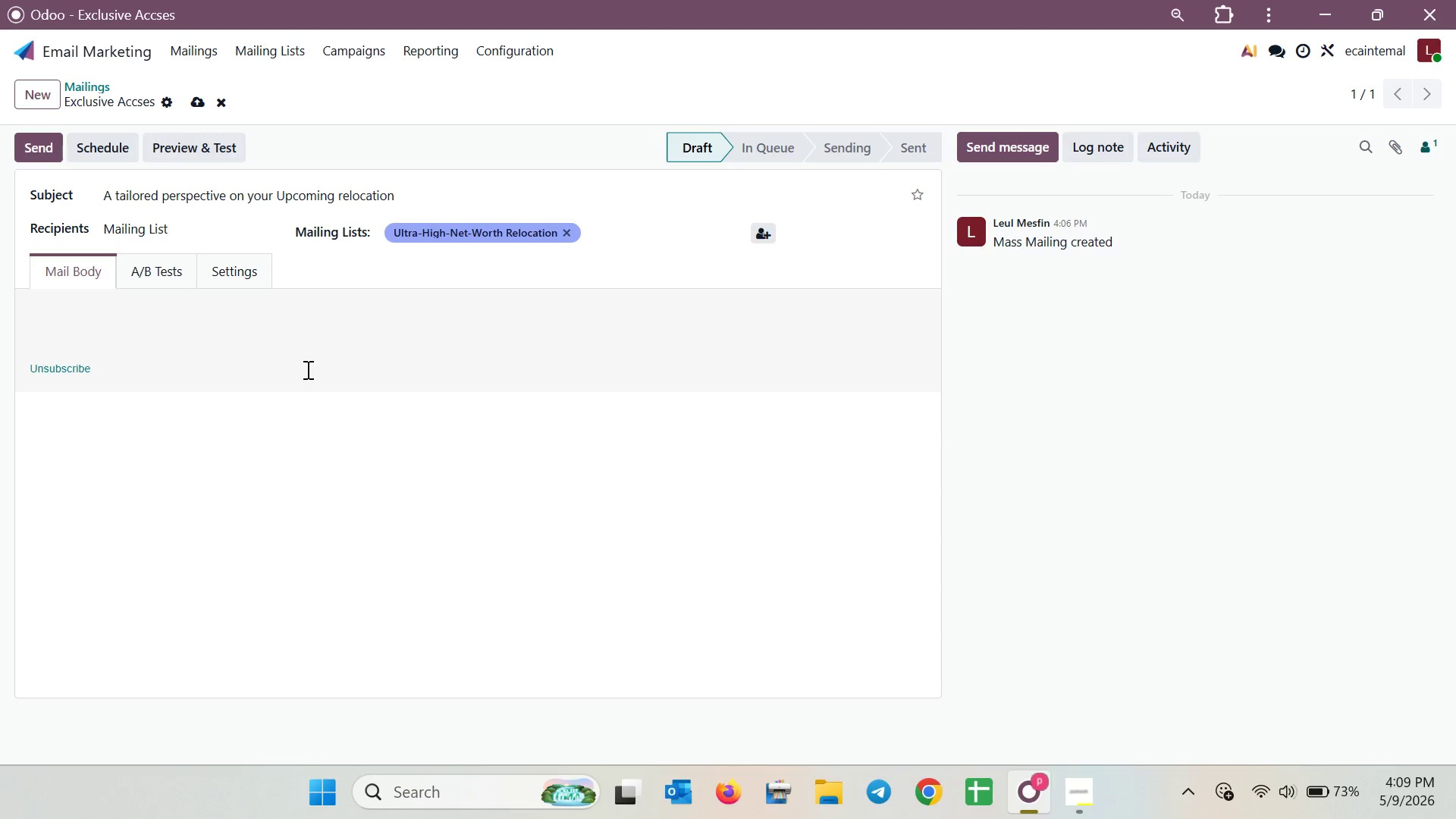 
left_click_drag(start_coordinate=[397, 197], to_coordinate=[77, 180])
 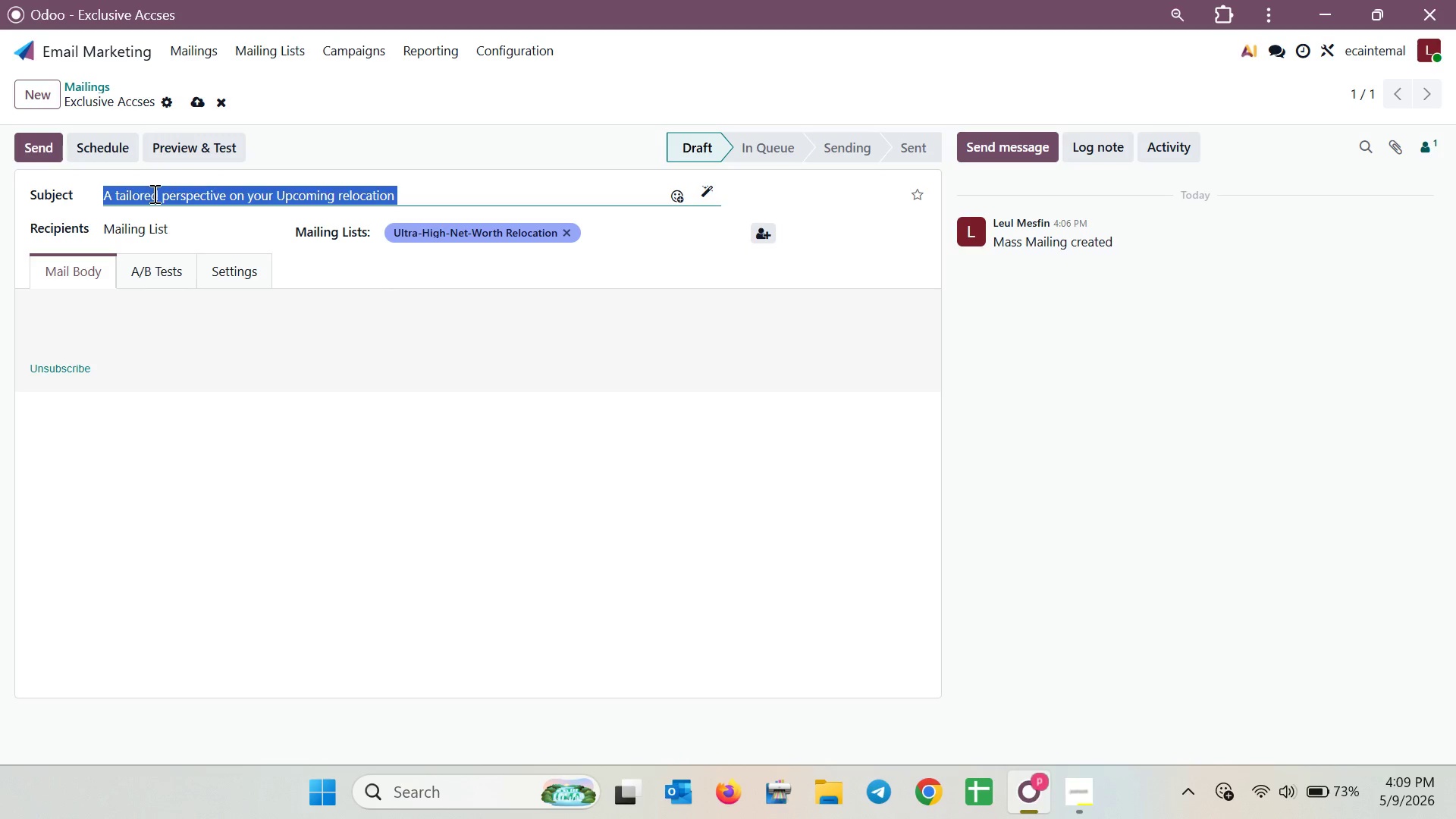 
right_click([153, 193])
 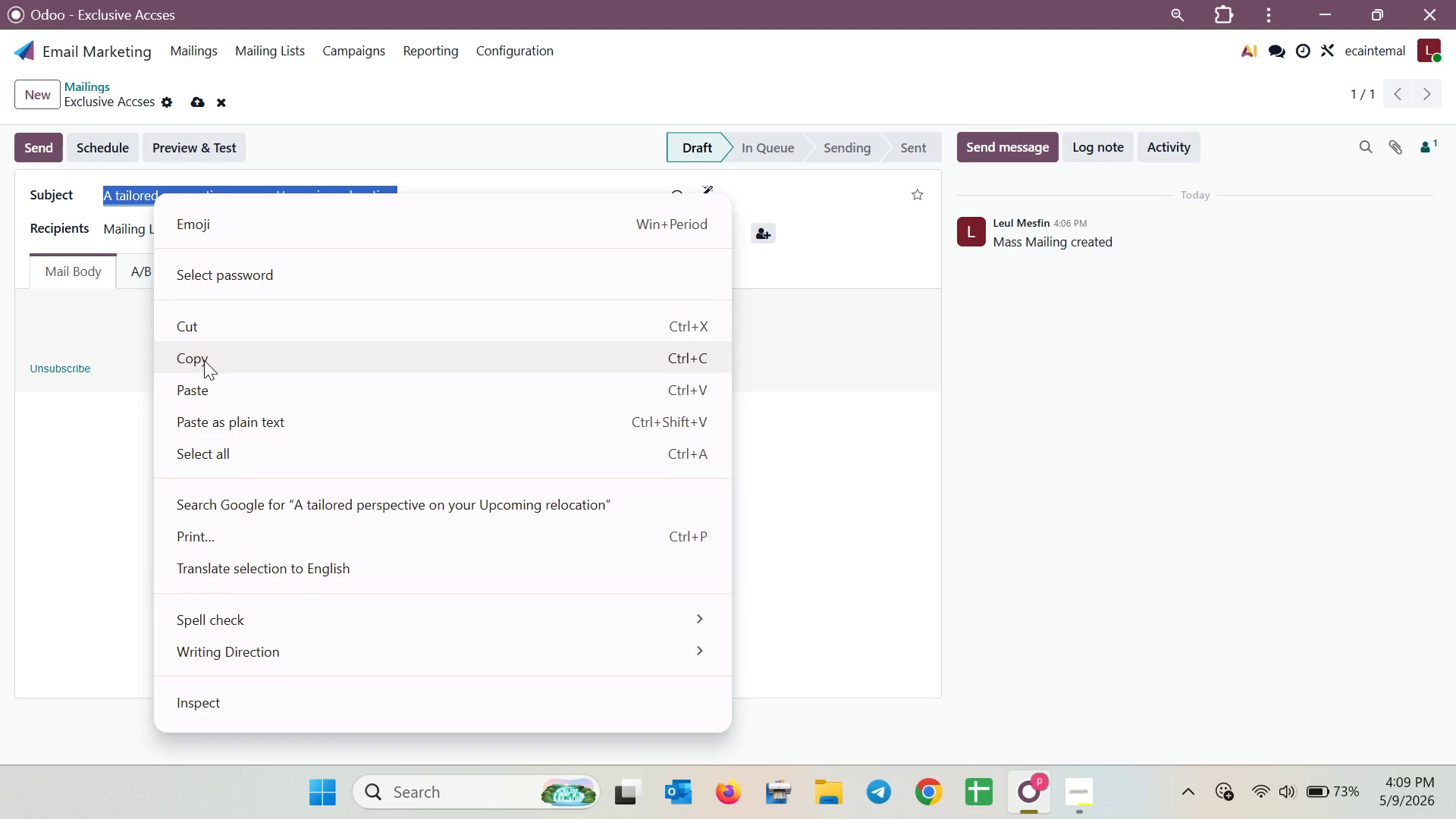 
double_click([146, 349])
 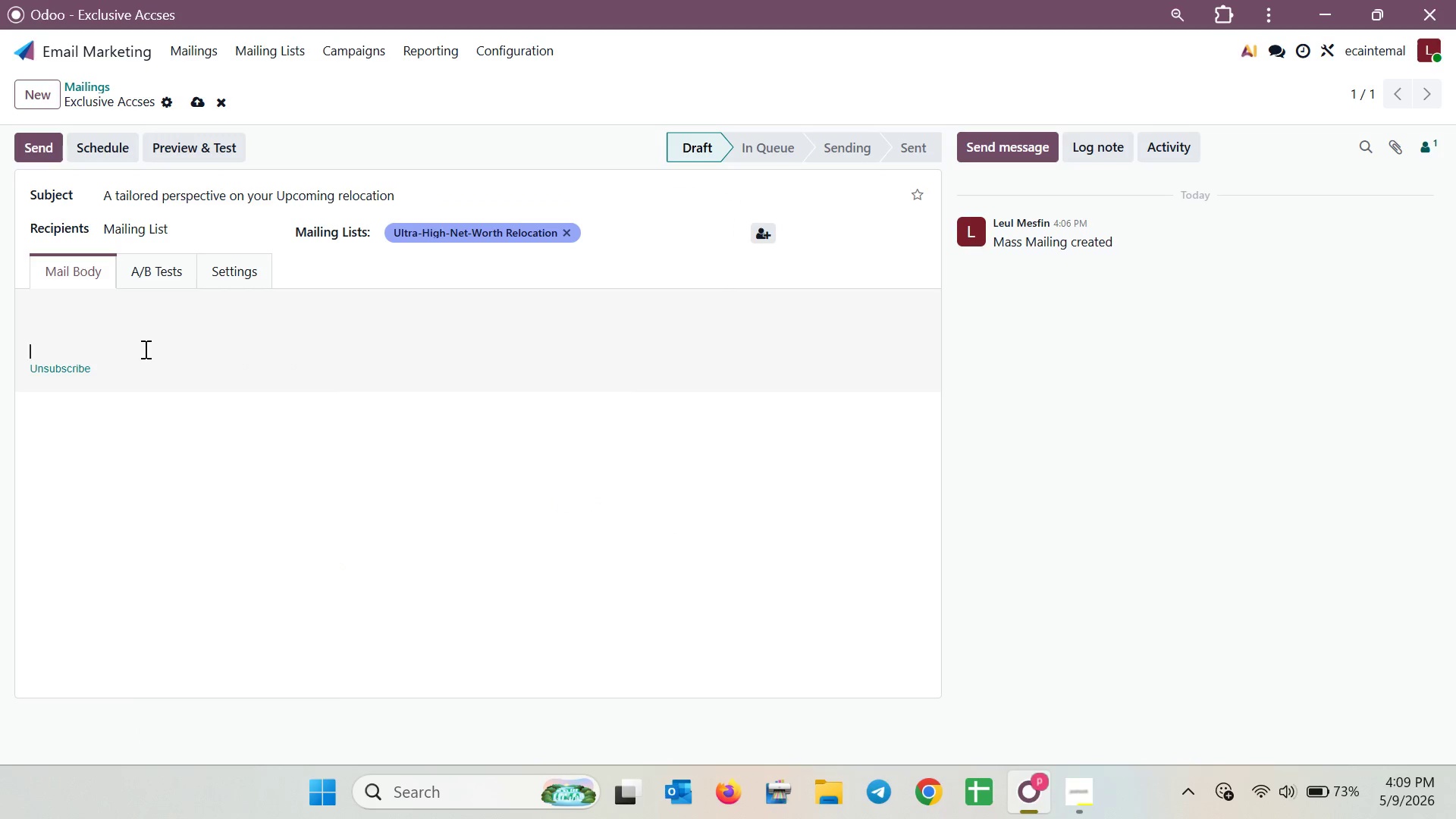 
left_click([121, 371])
 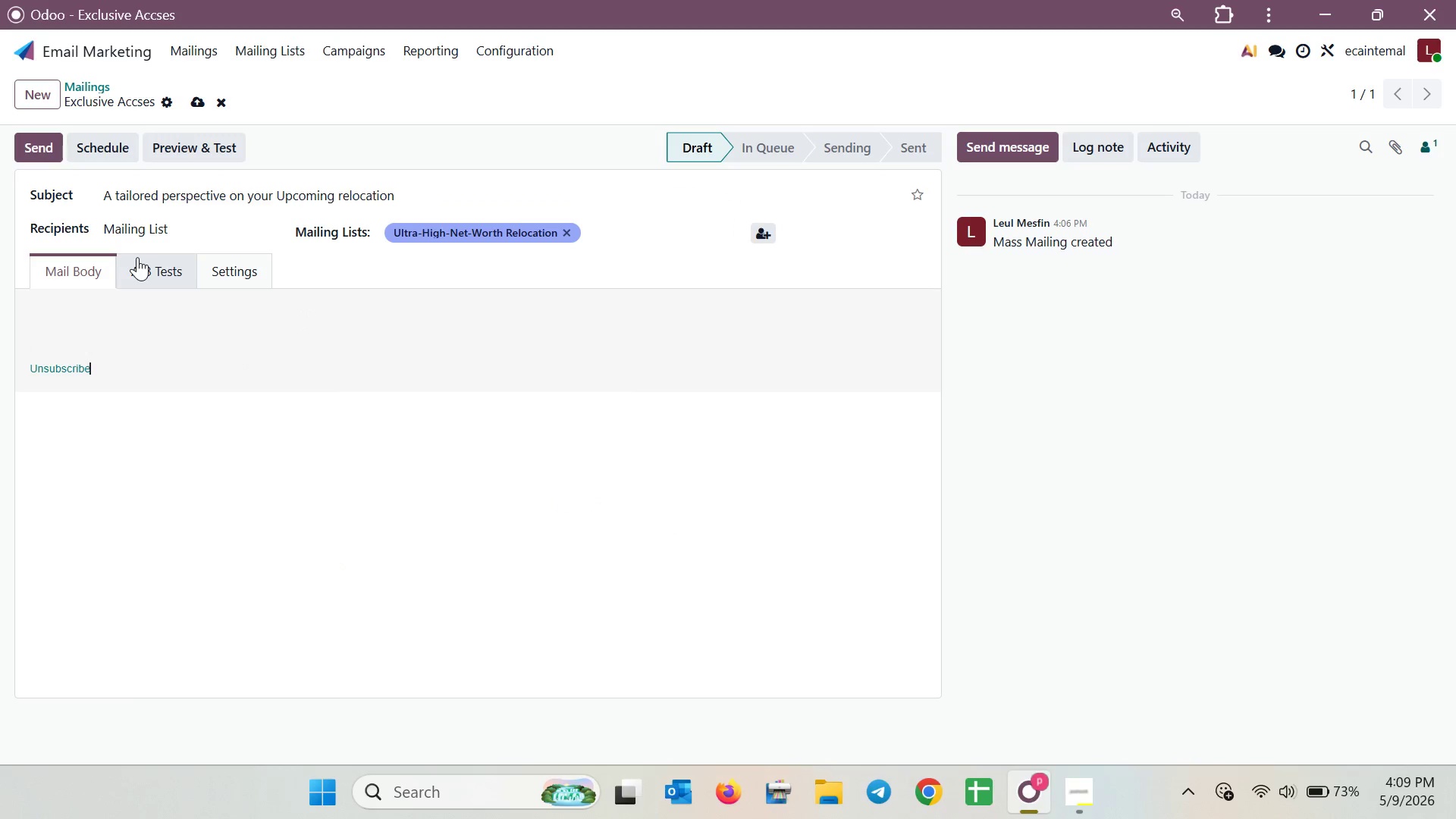 
scroll: coordinate [146, 355], scroll_direction: down, amount: 5.0
 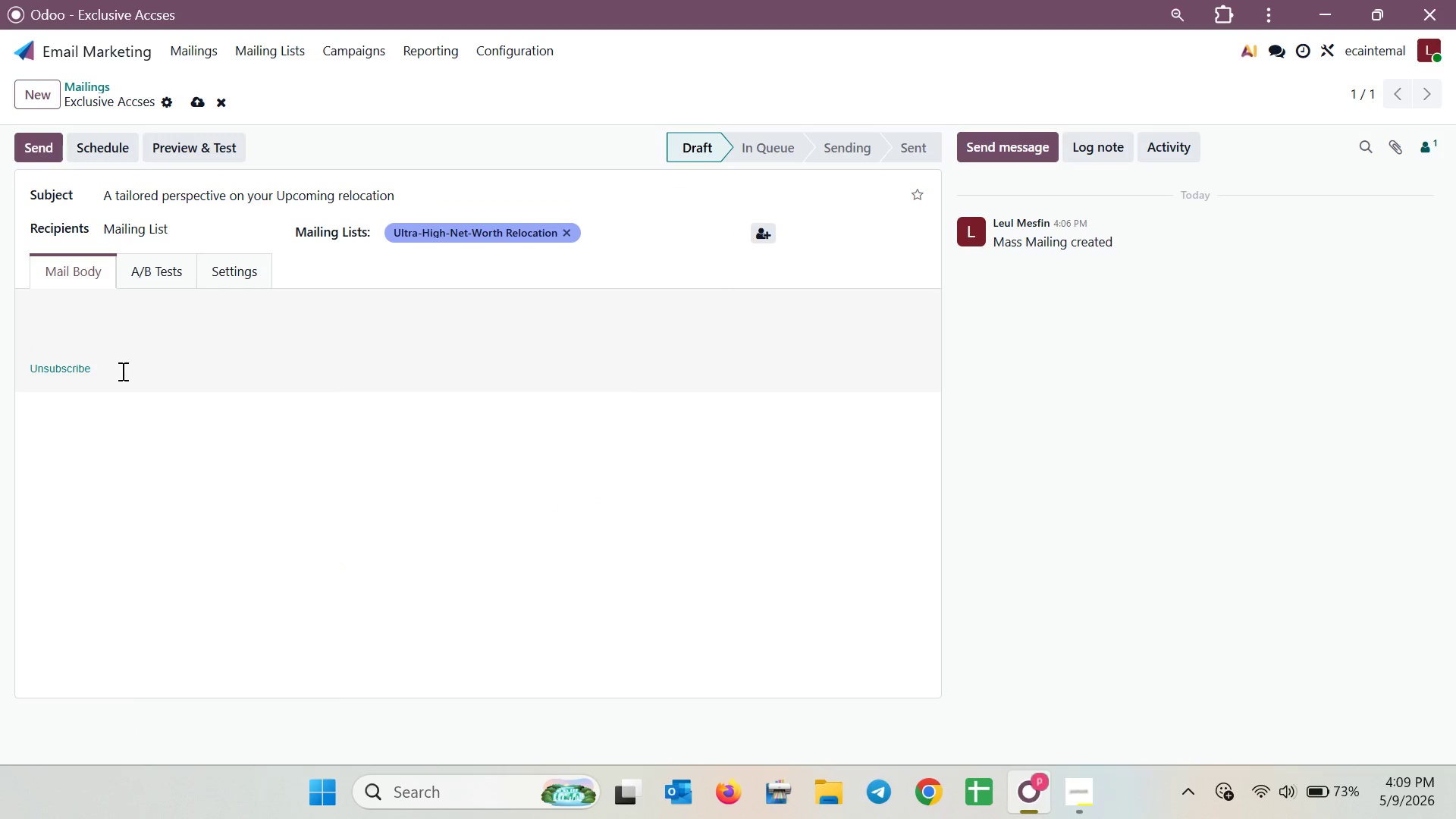 
left_click([215, 271])
 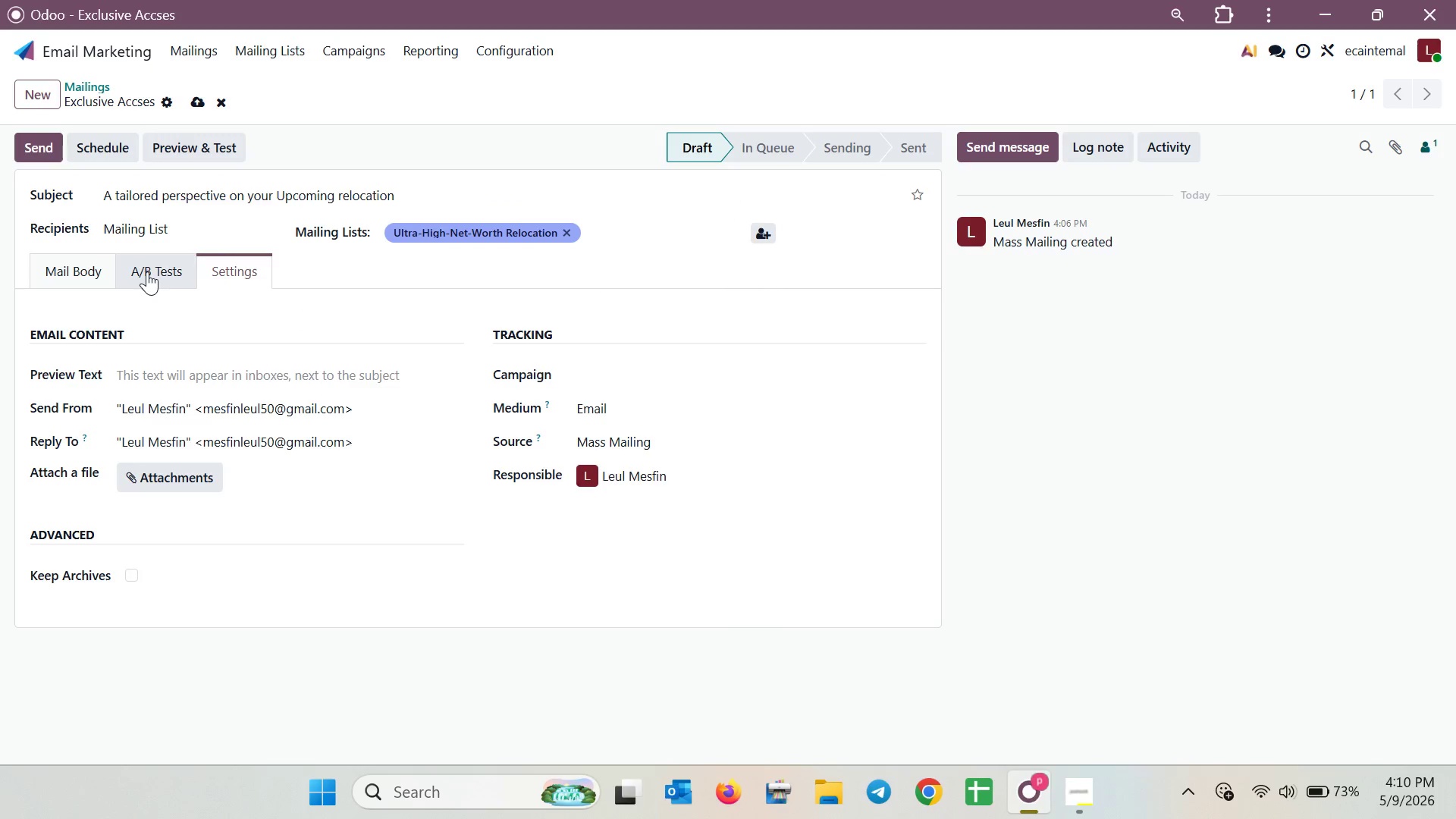 
wait(5.08)
 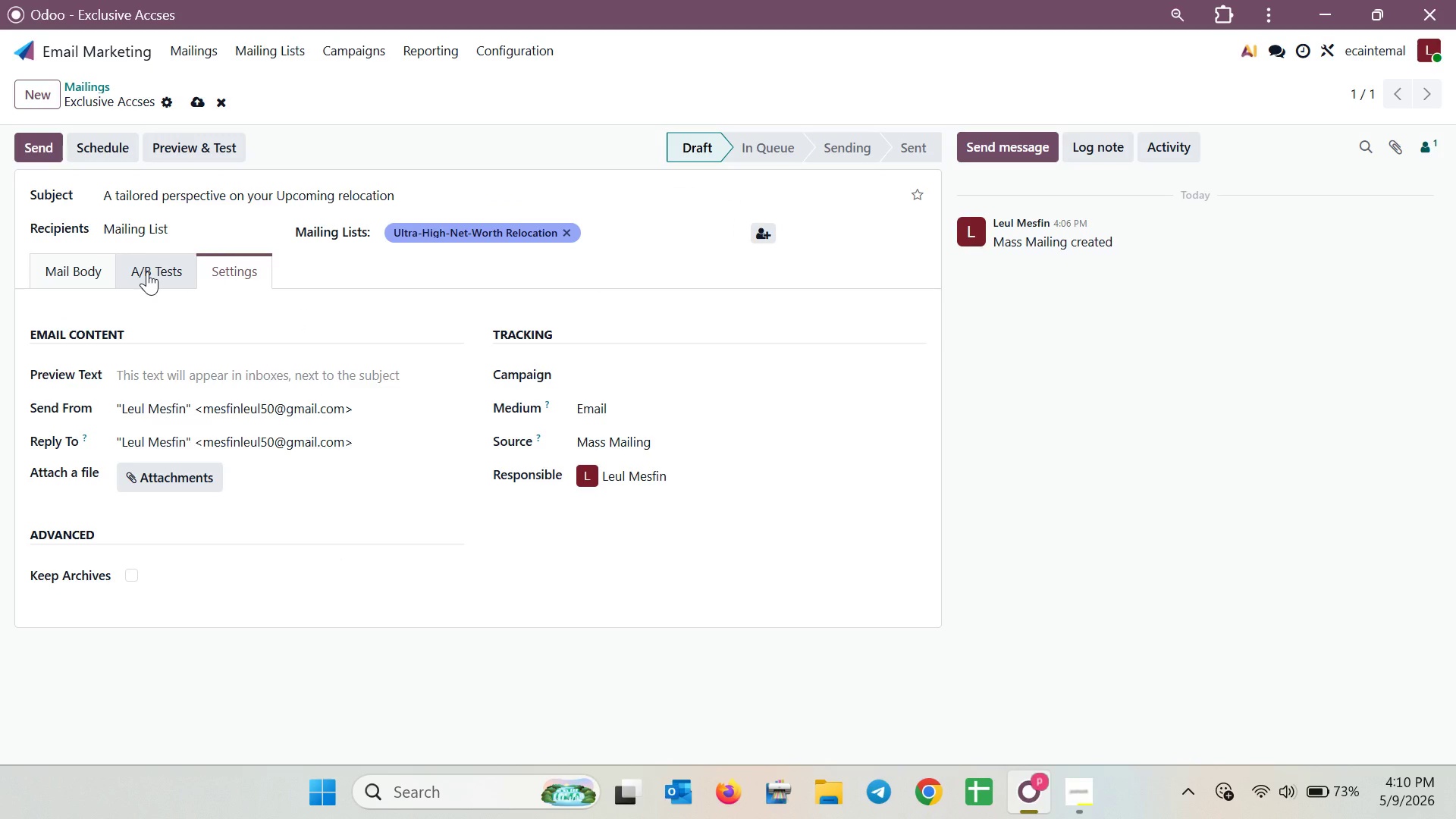 
left_click([146, 271])
 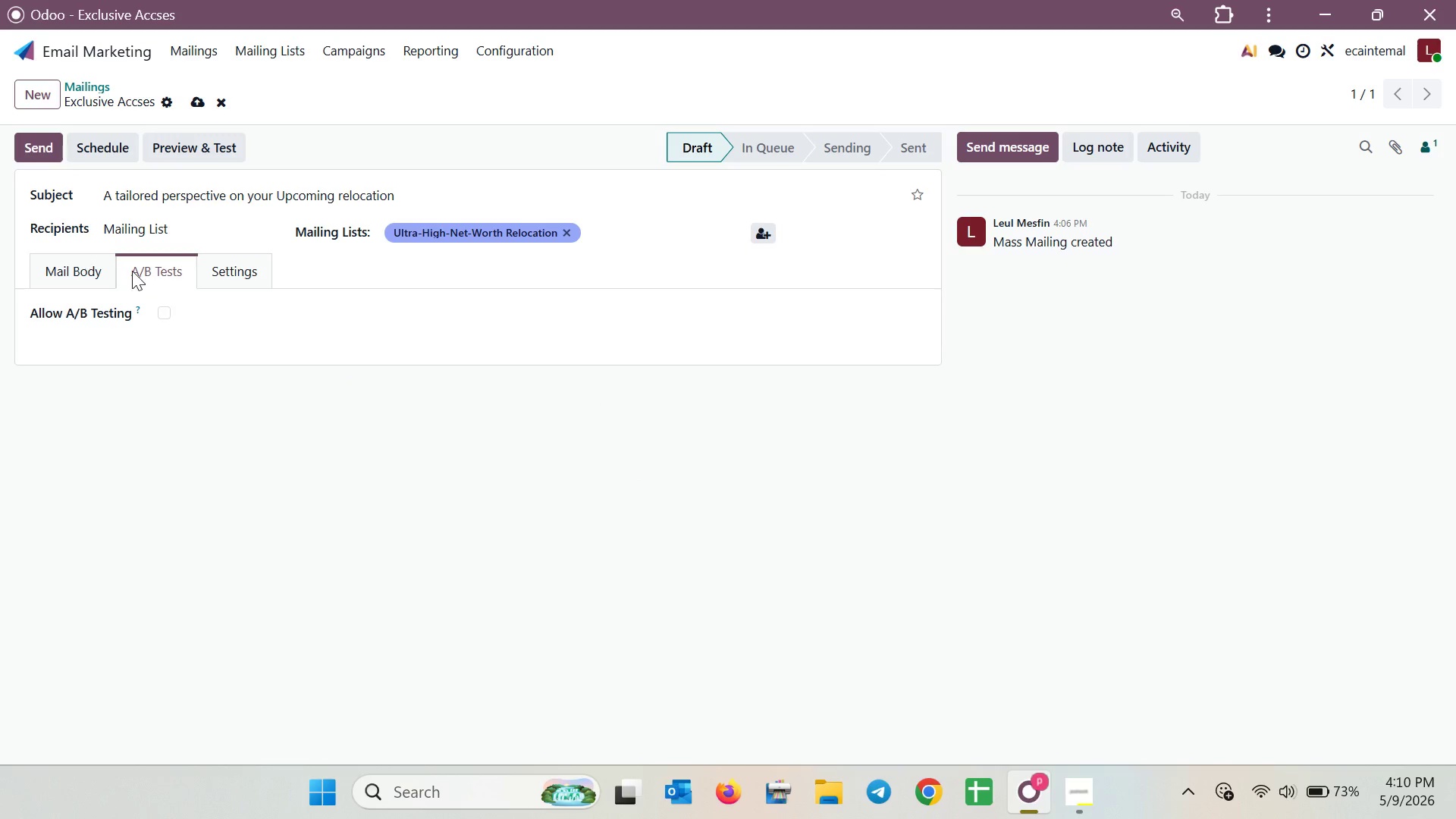 
mouse_move([106, 259])
 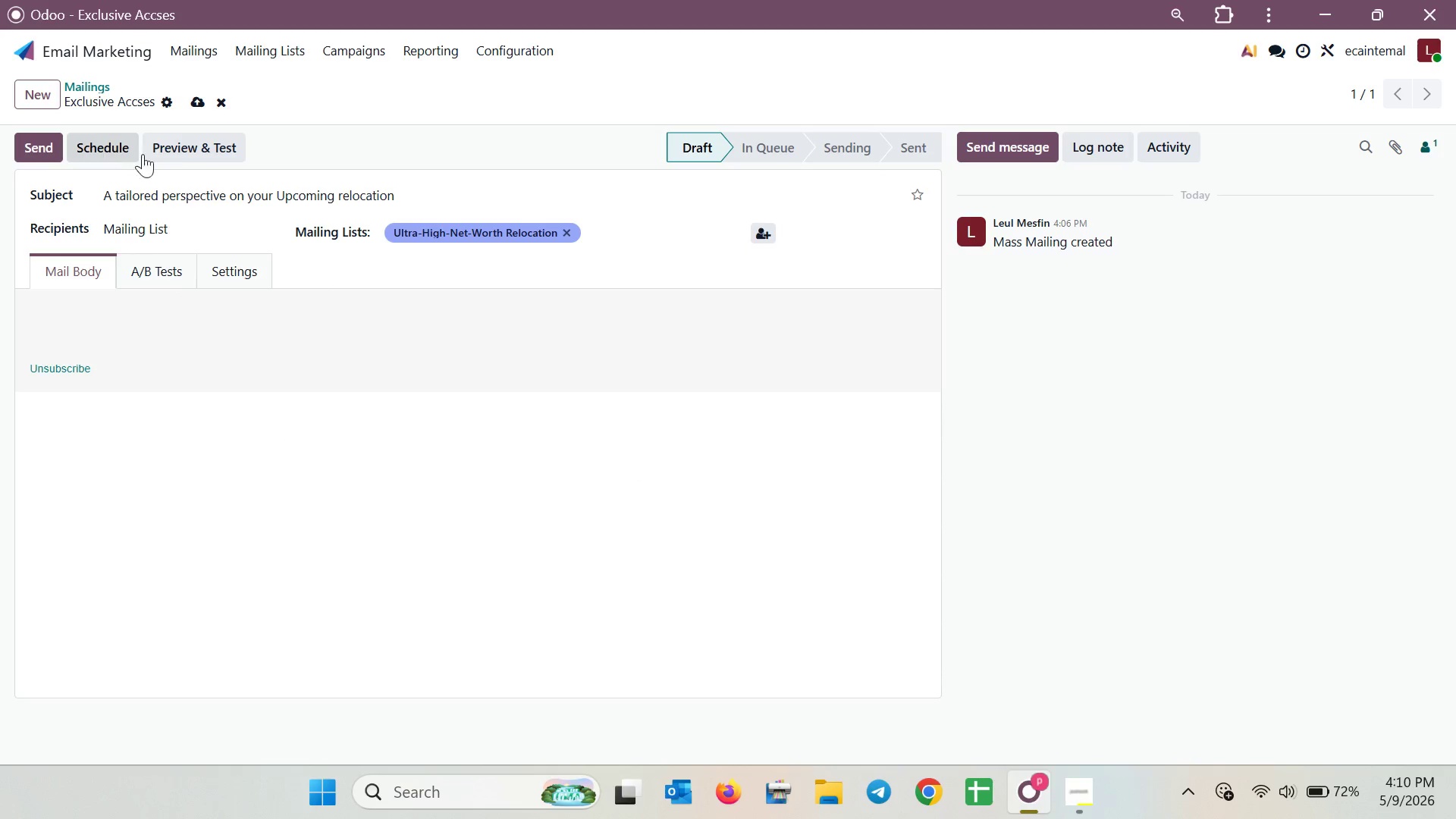 
left_click([198, 154])
 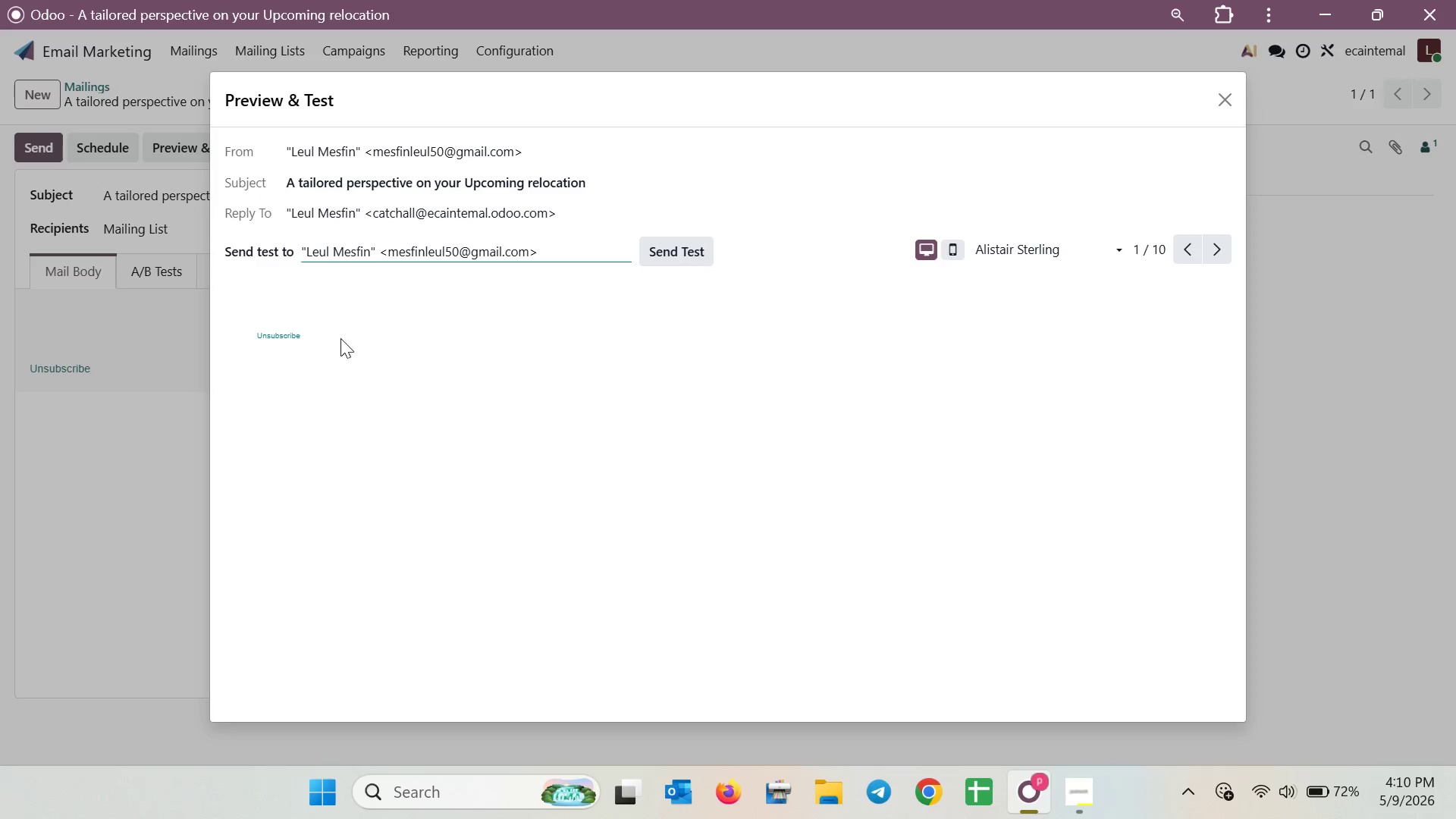 
left_click([1224, 115])
 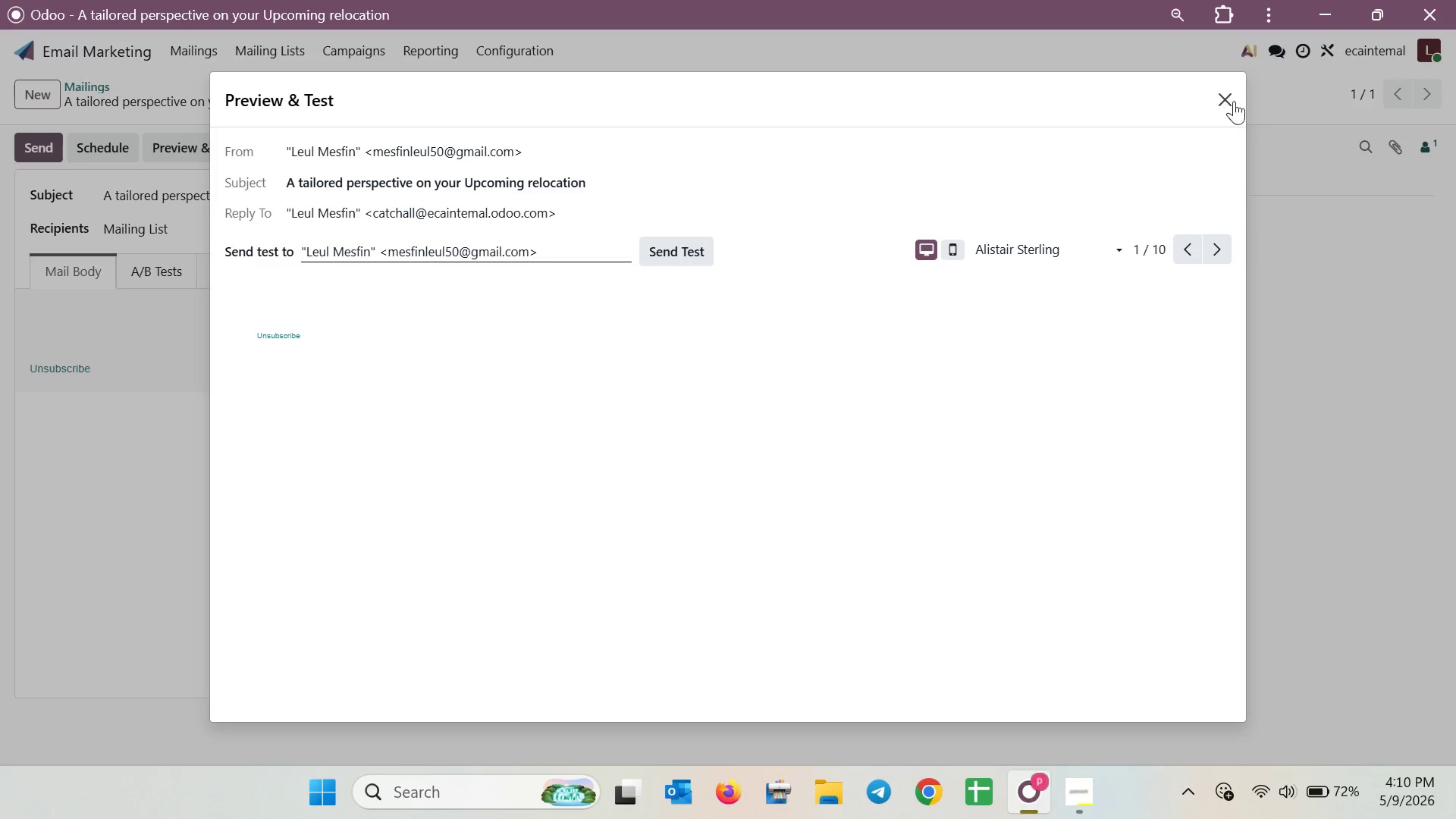 
left_click([1227, 99])
 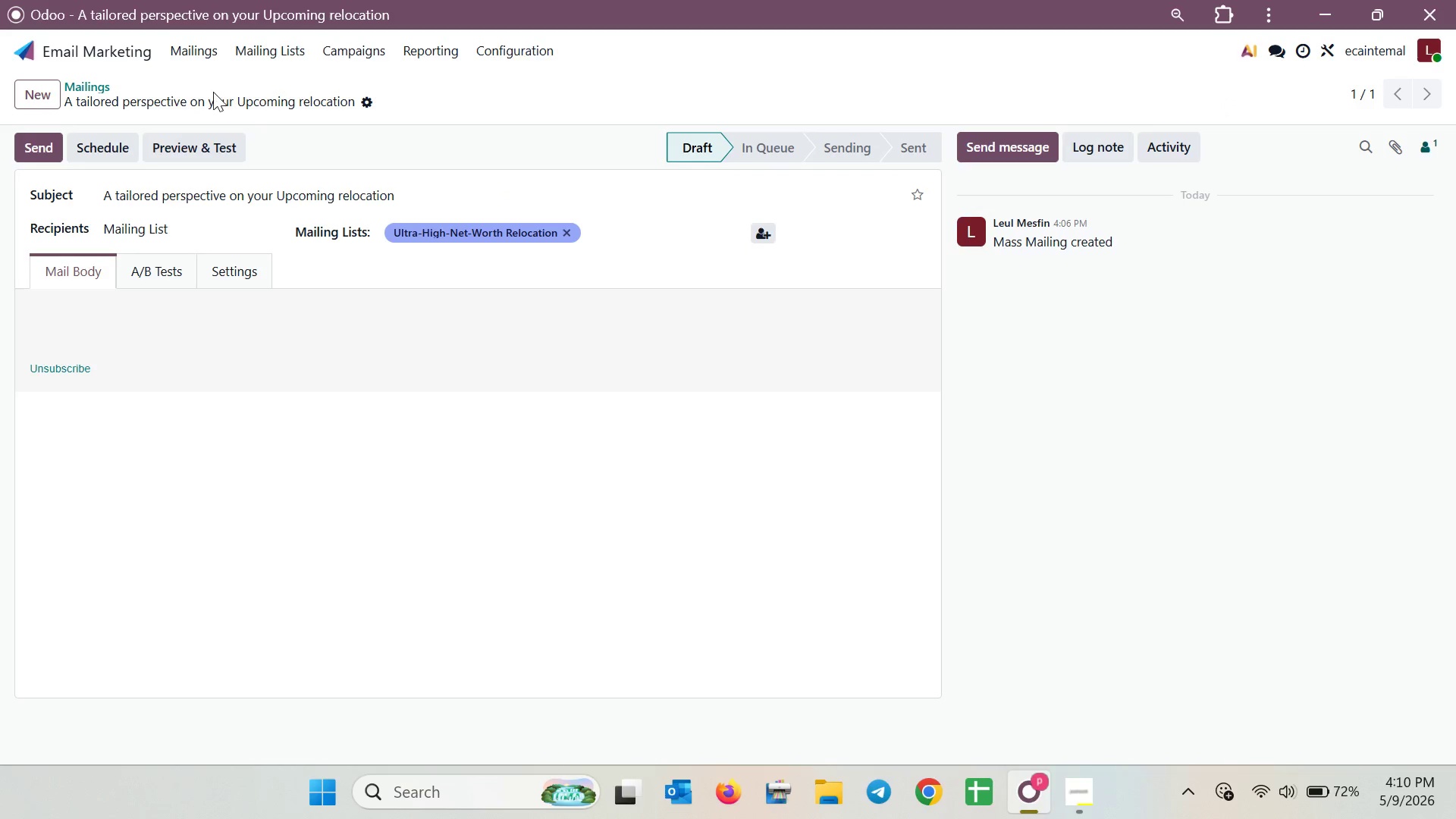 
left_click([90, 89])
 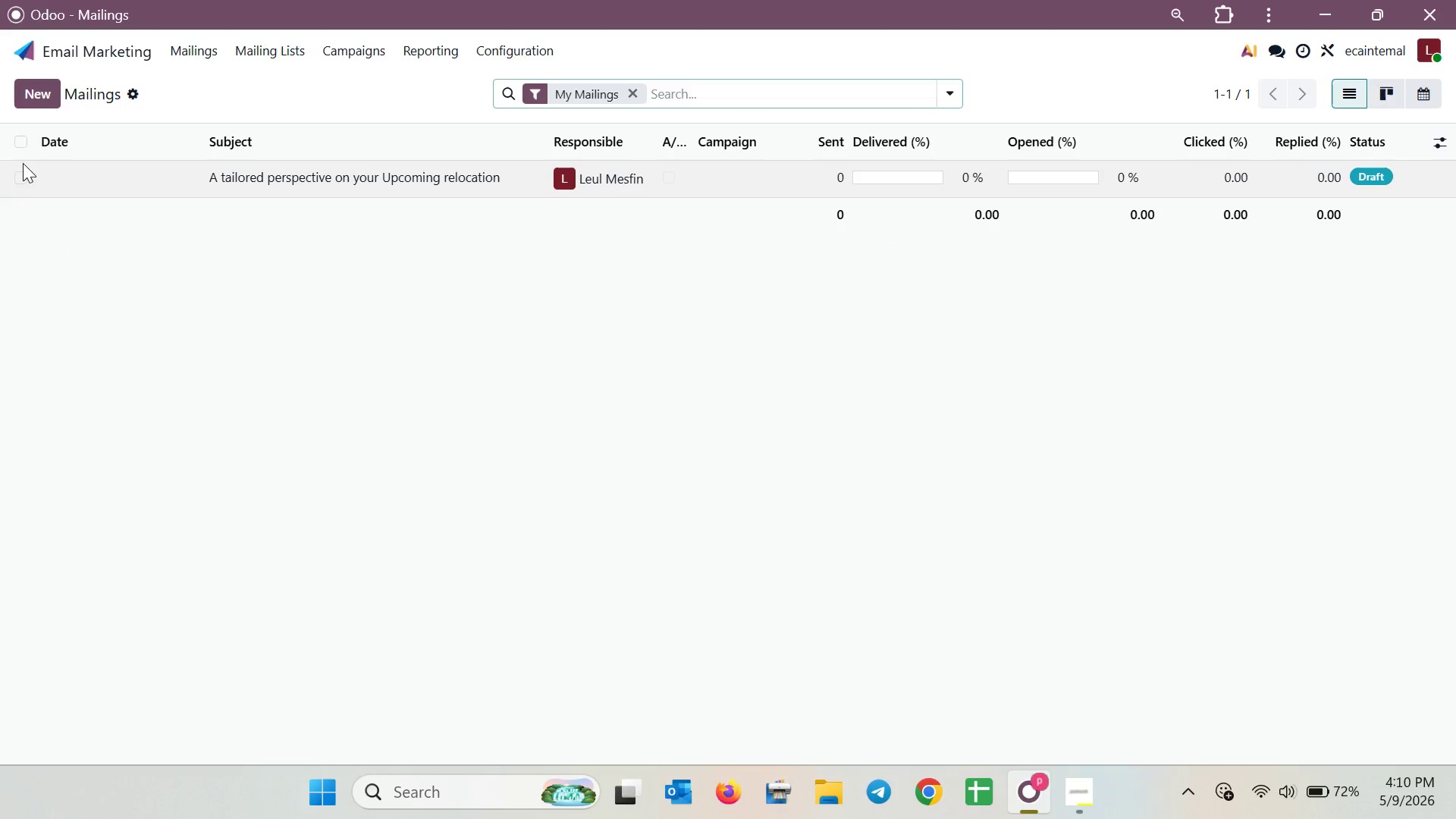 
left_click([23, 174])
 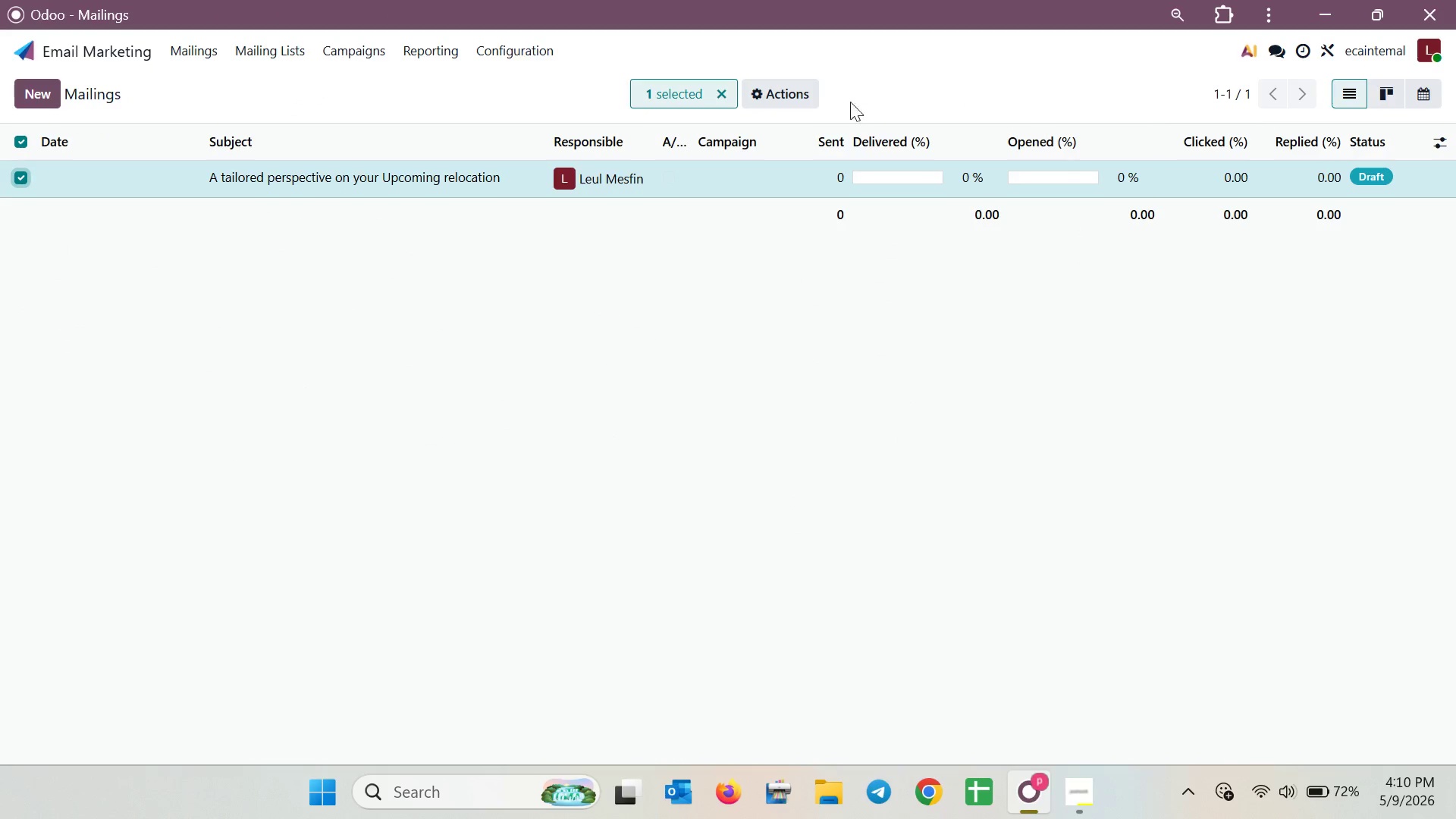 
left_click([776, 99])
 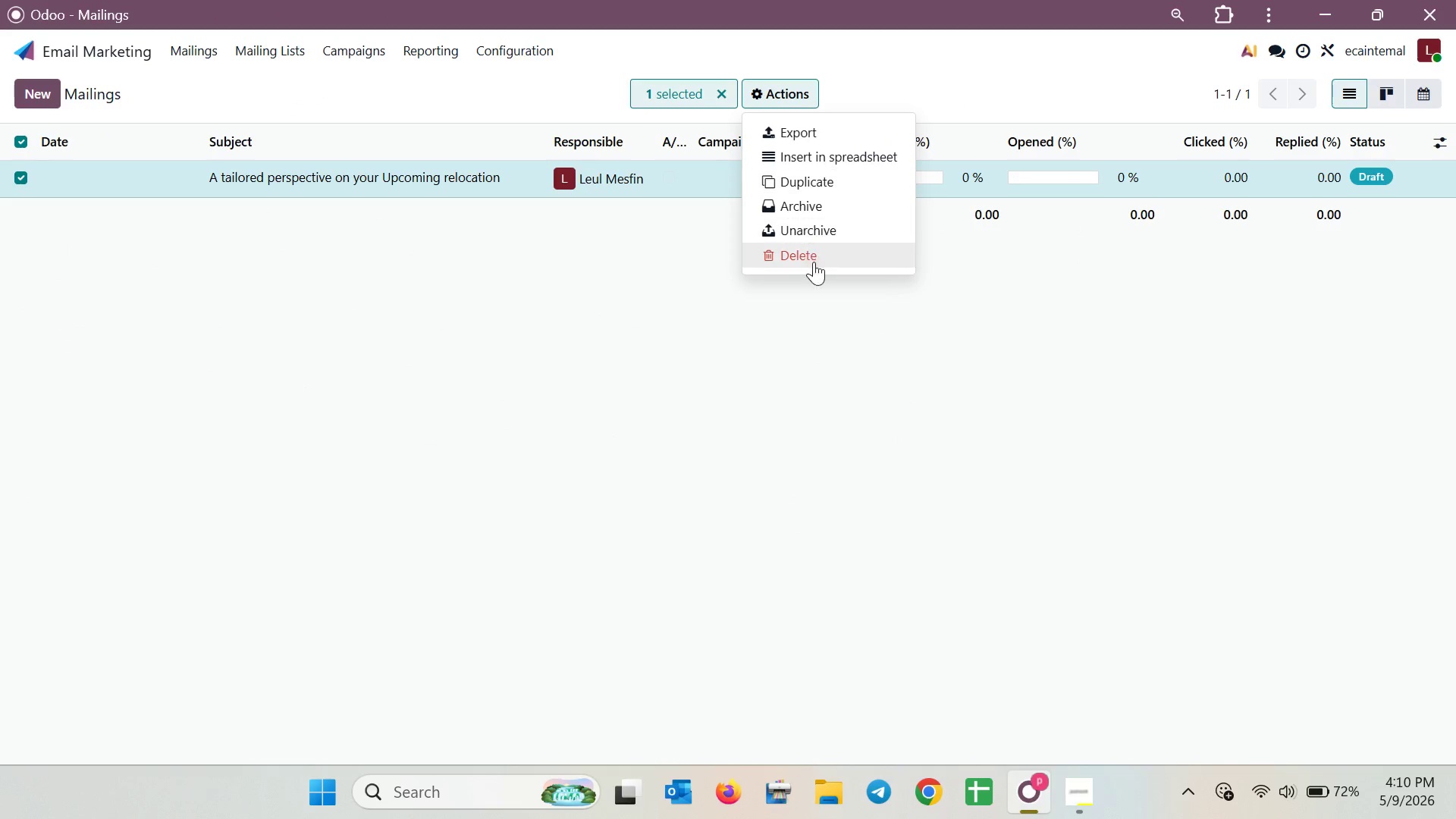 
left_click([813, 271])
 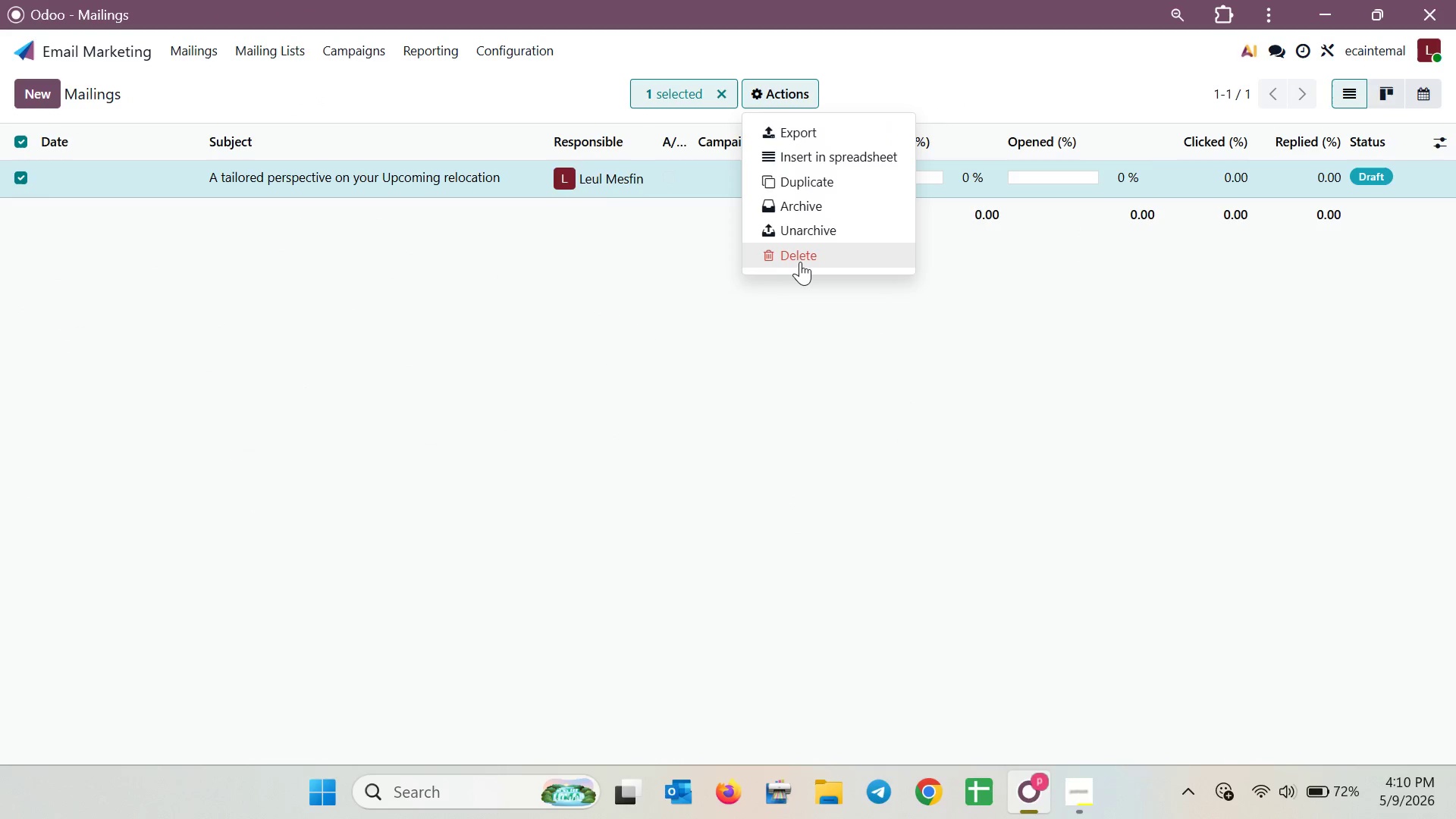 
left_click([802, 262])
 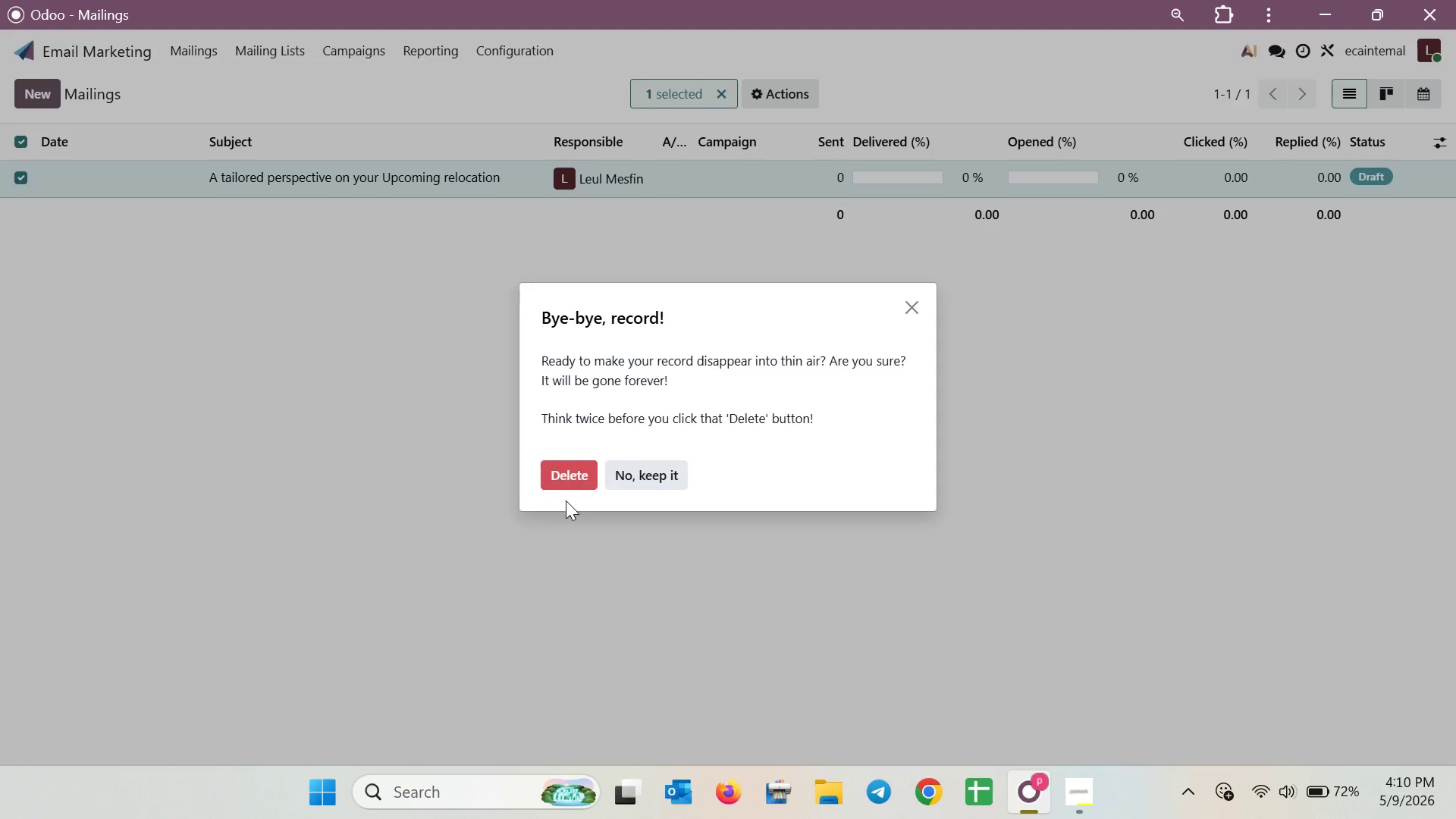 
left_click([565, 475])
 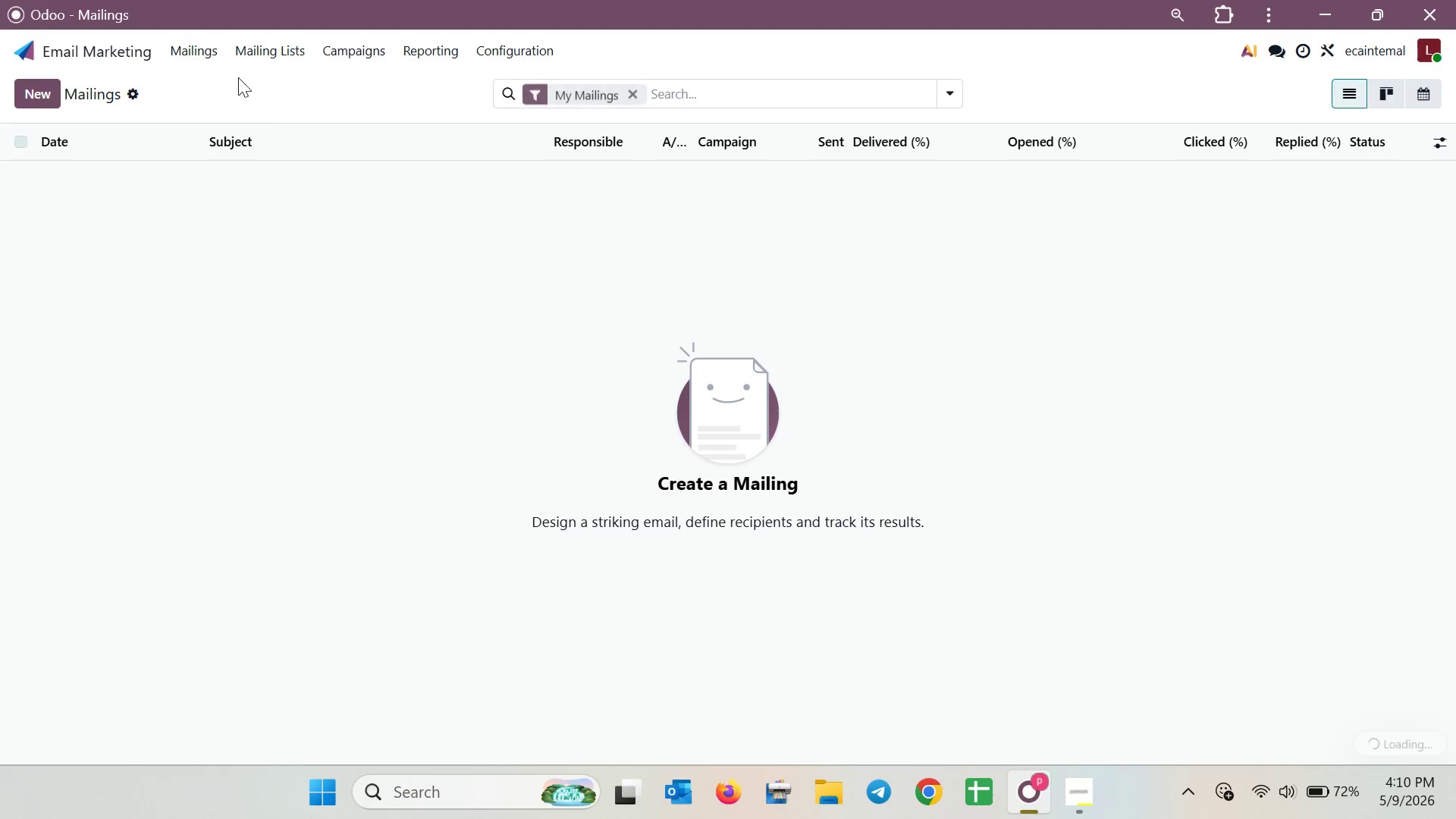 
left_click([202, 54])
 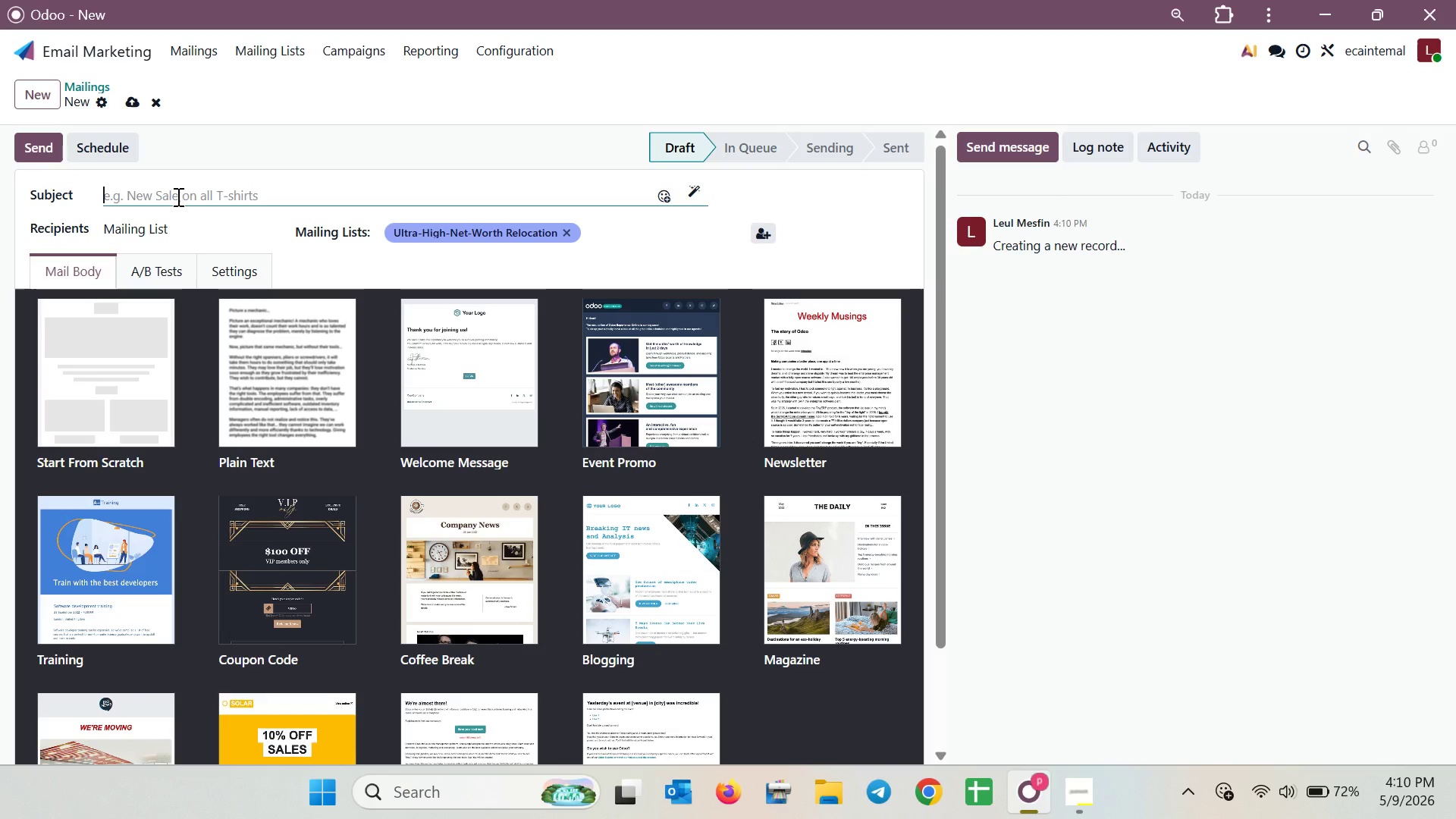 
key(Control+ControlLeft)
 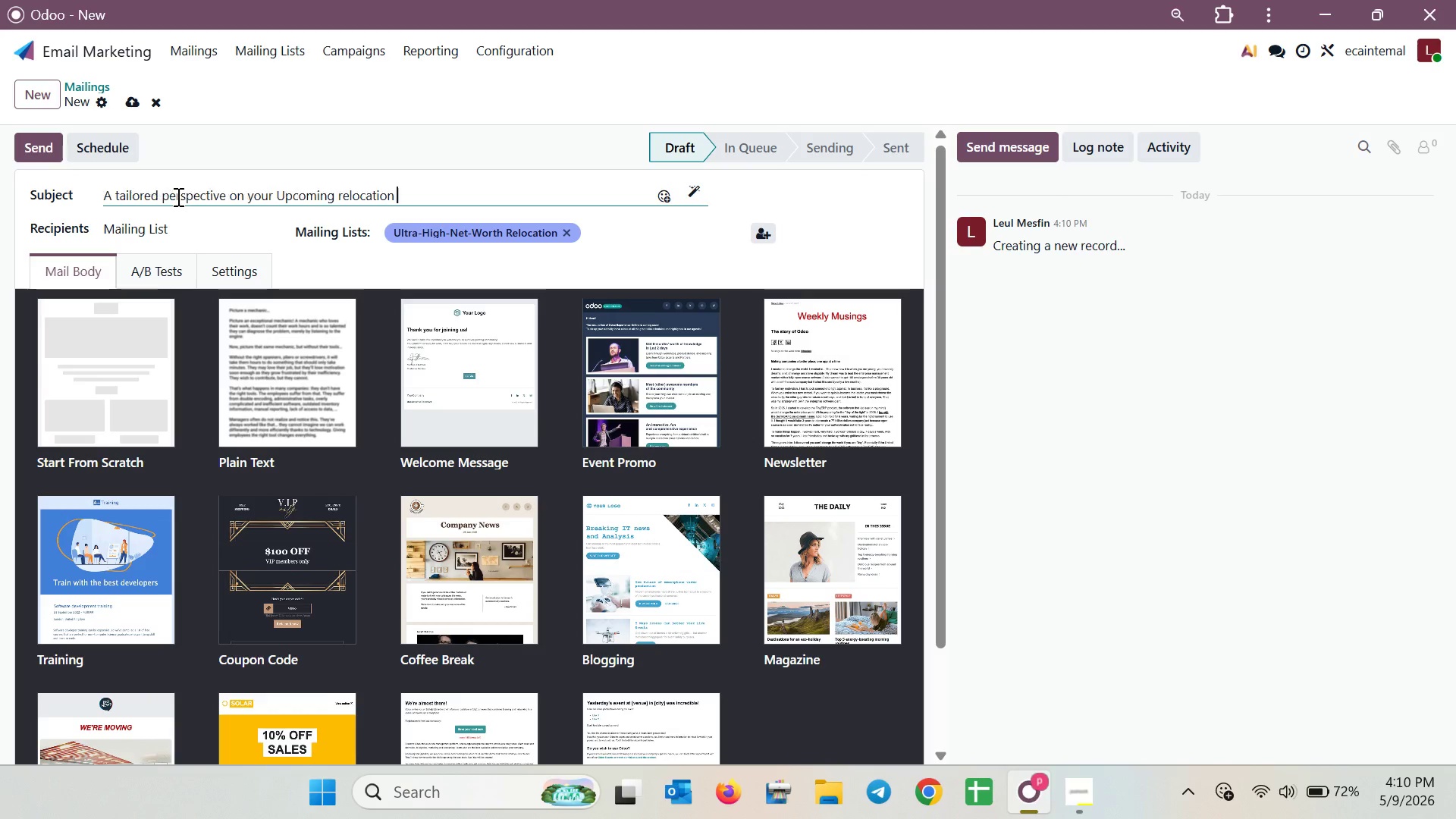 
key(Control+V)
 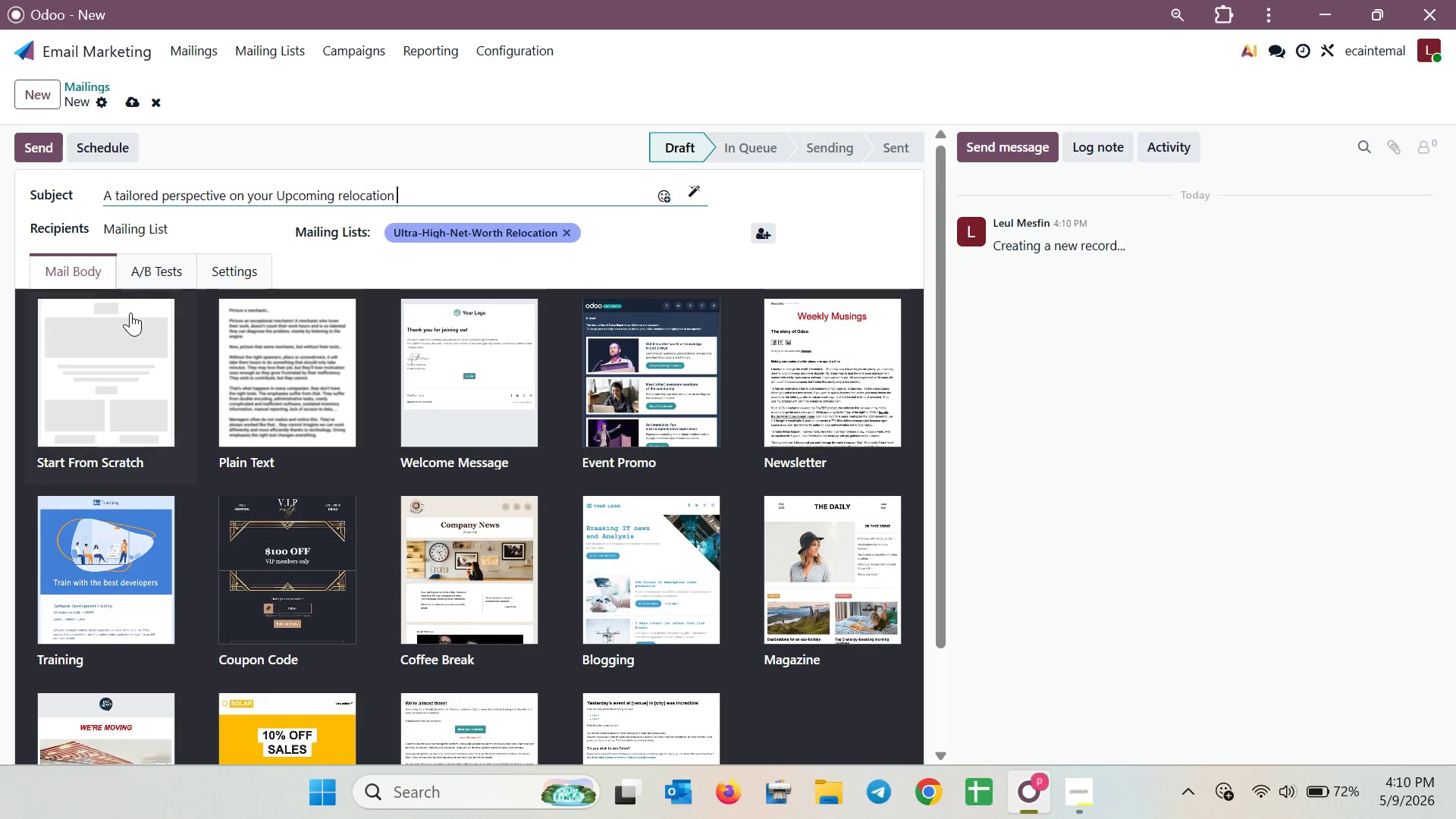 
left_click([130, 312])
 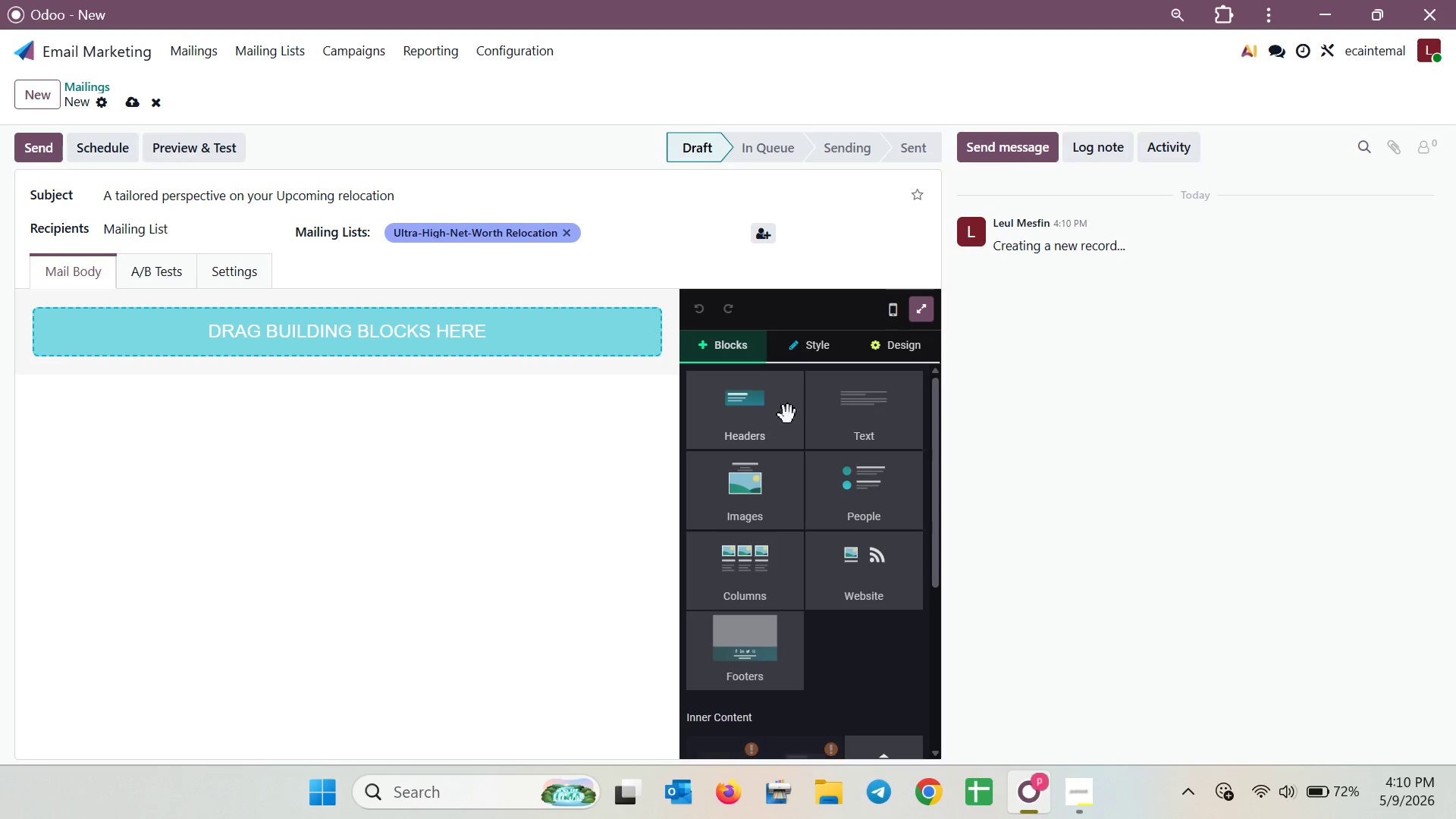 
wait(5.87)
 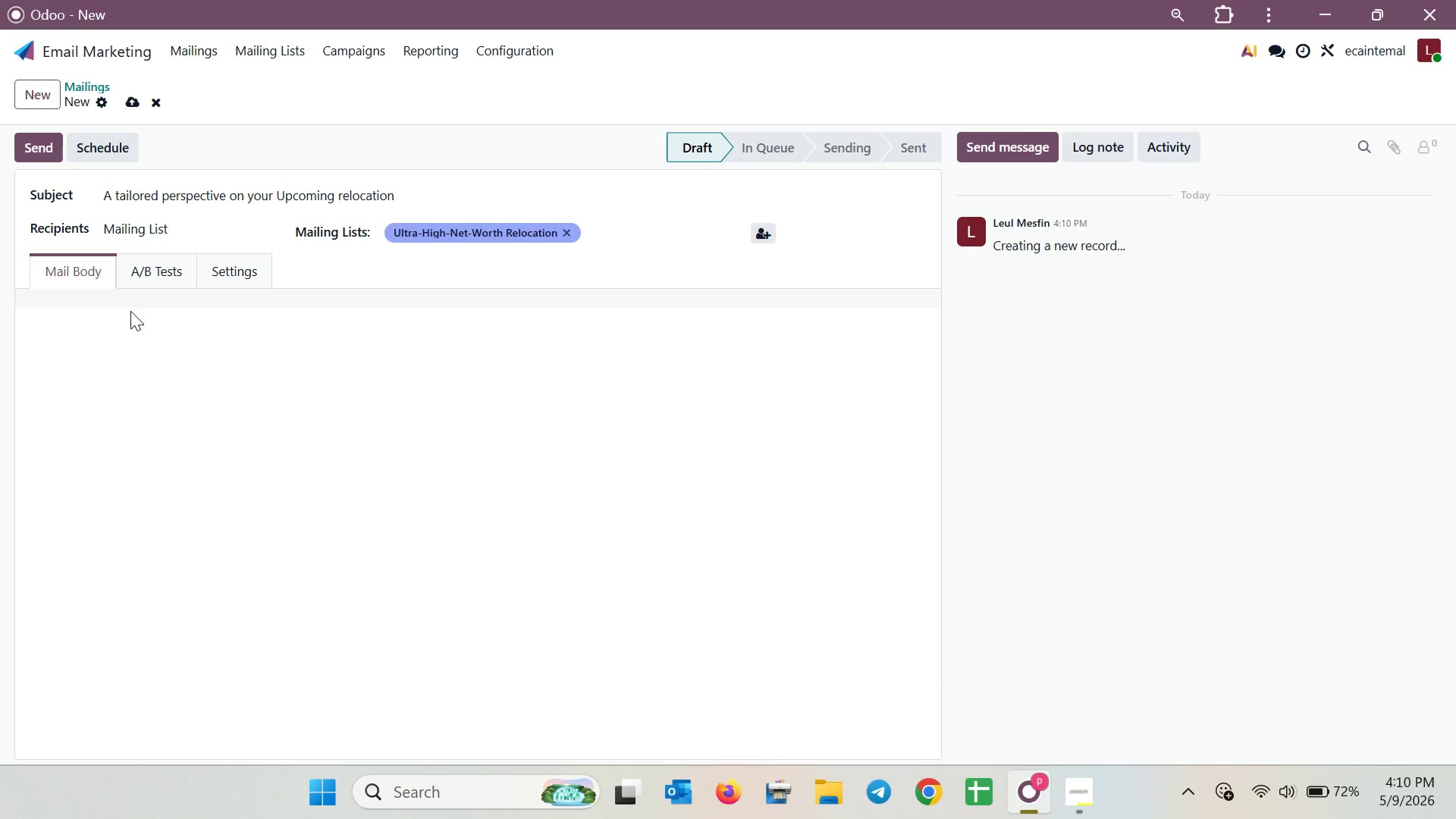 
mouse_move([759, 513])
 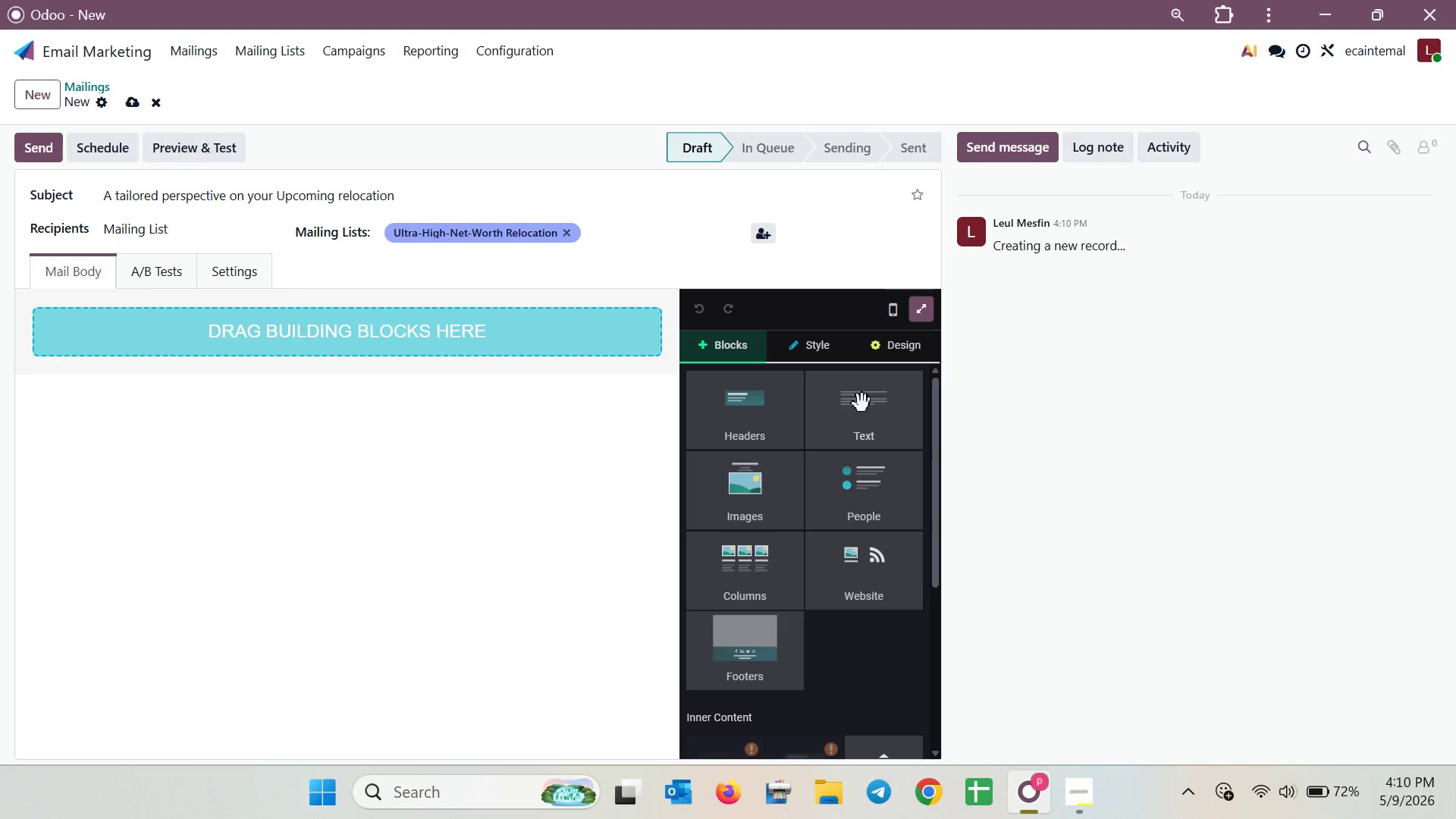 
left_click_drag(start_coordinate=[862, 403], to_coordinate=[487, 357])
 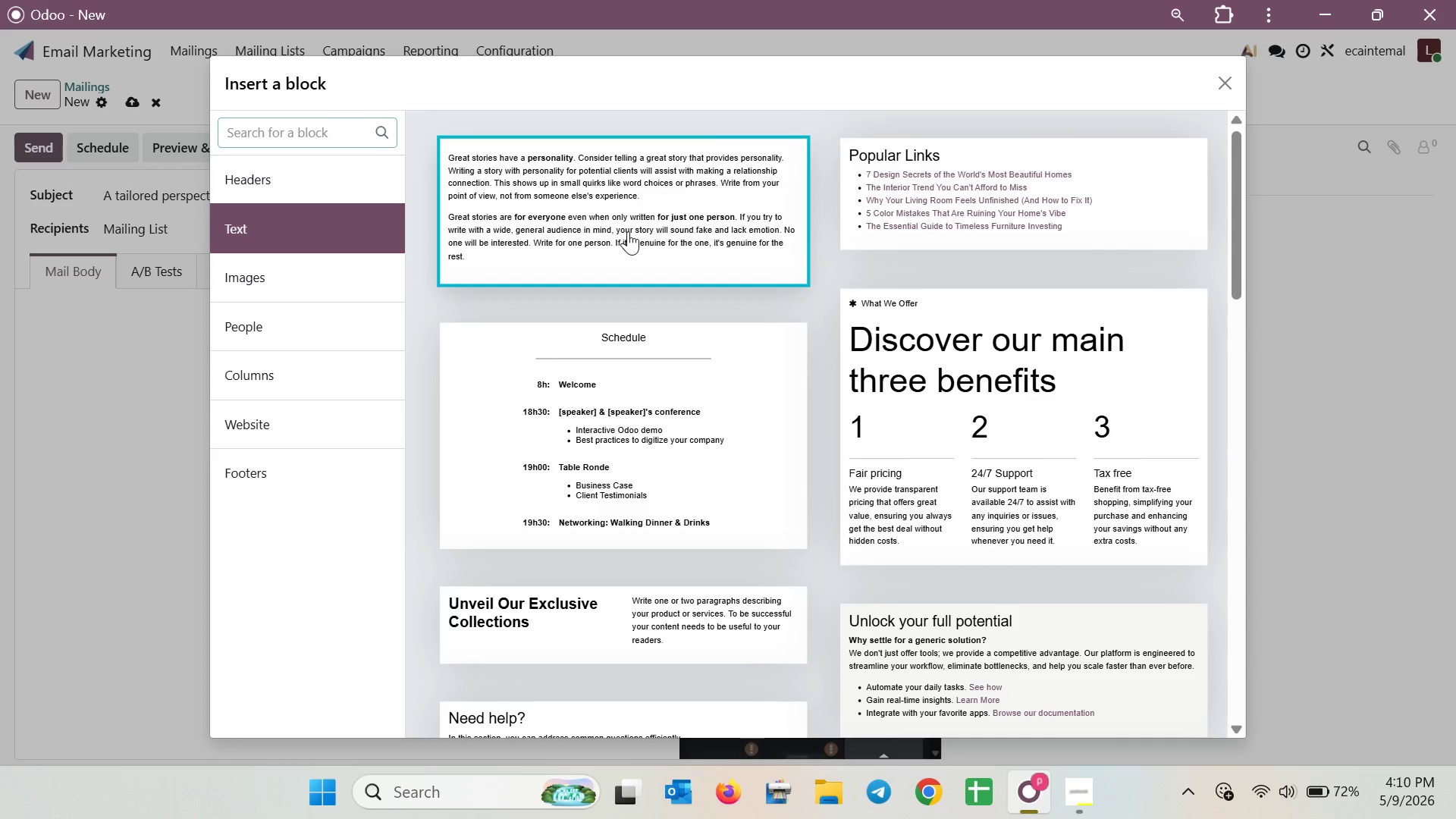 
wait(5.47)
 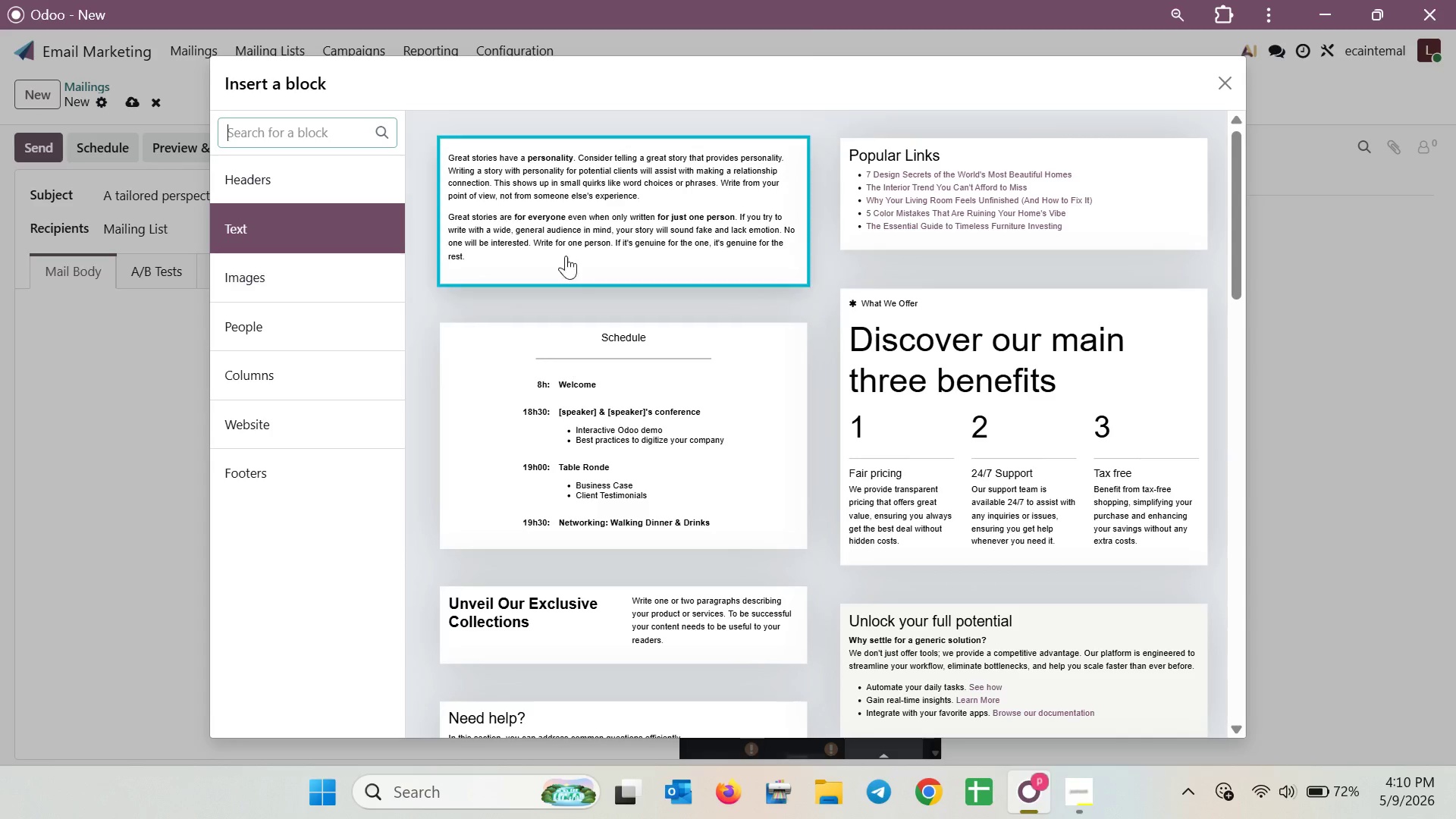 
scroll: coordinate [739, 356], scroll_direction: down, amount: 7.0
 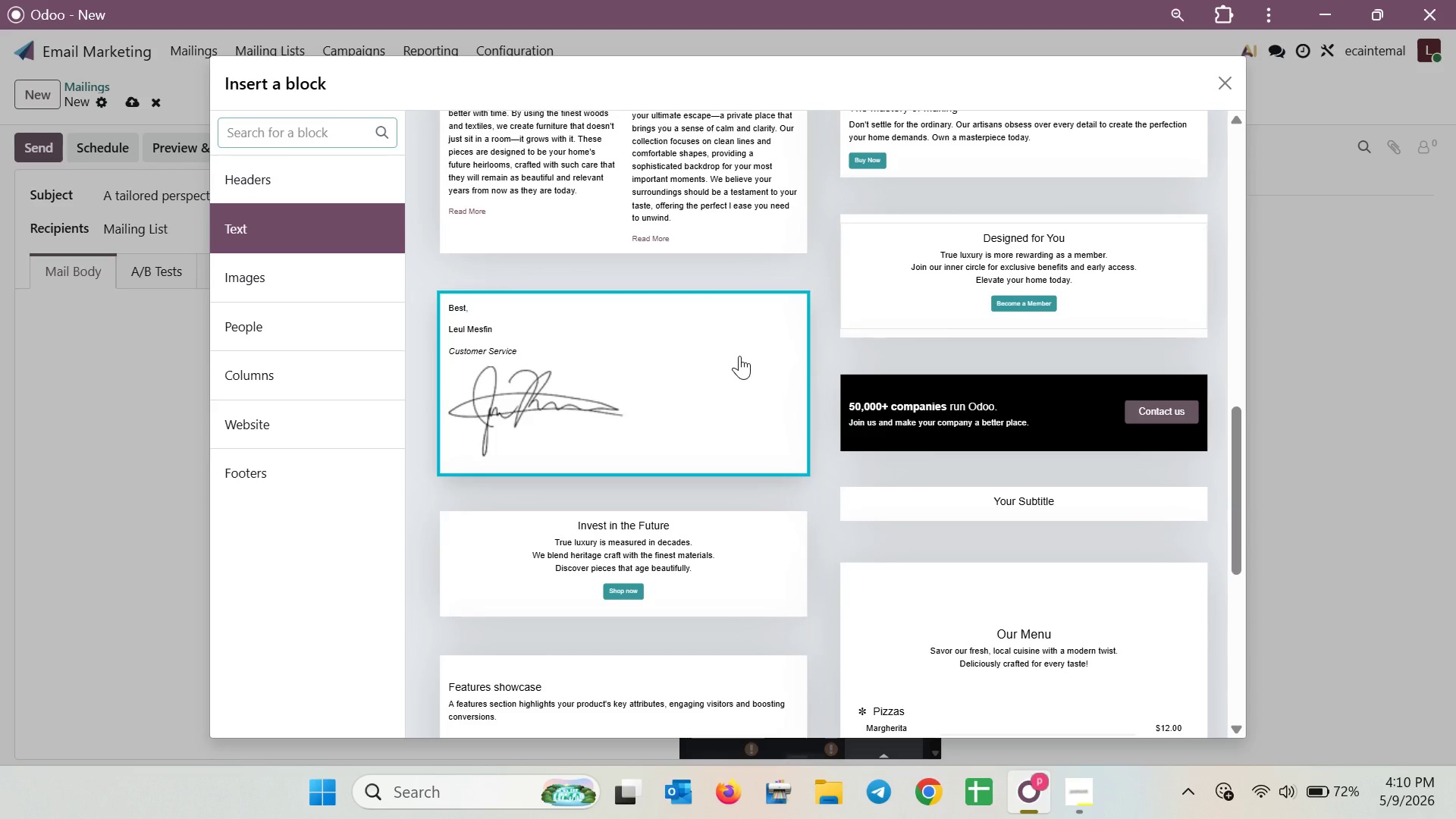 
scroll: coordinate [739, 356], scroll_direction: down, amount: 1.0
 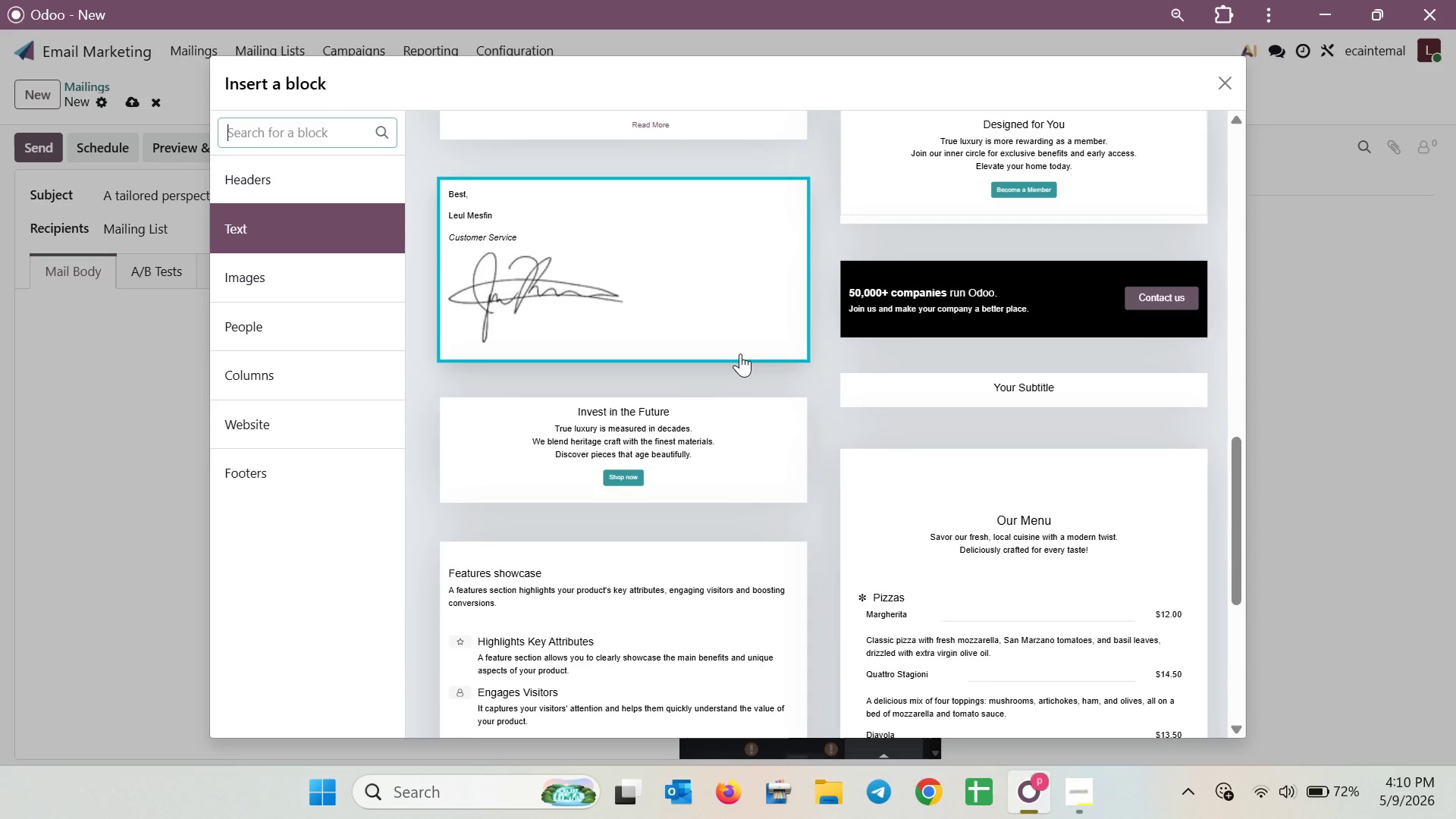 
scroll: coordinate [742, 352], scroll_direction: up, amount: 11.0
 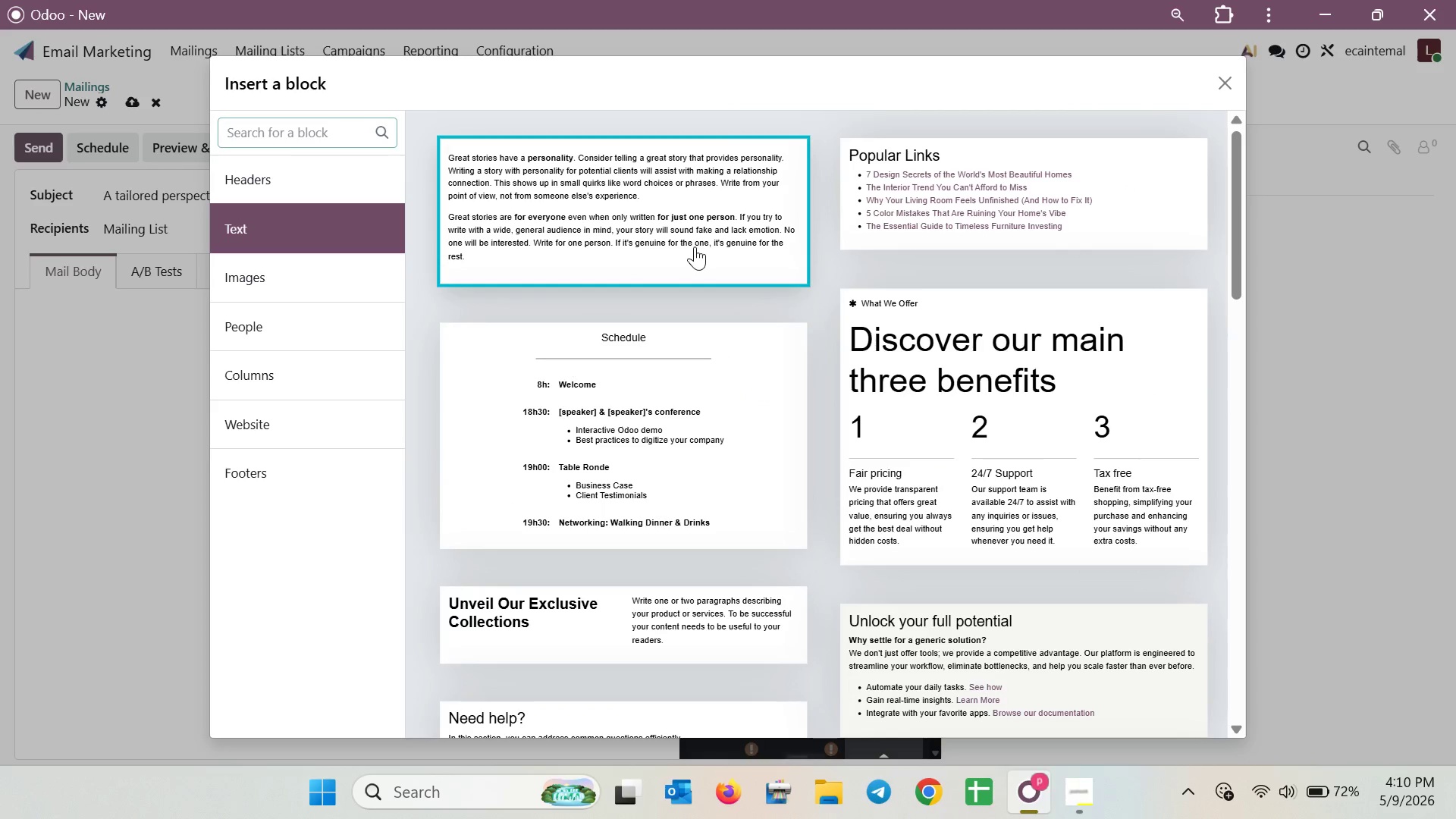 
left_click([702, 245])
 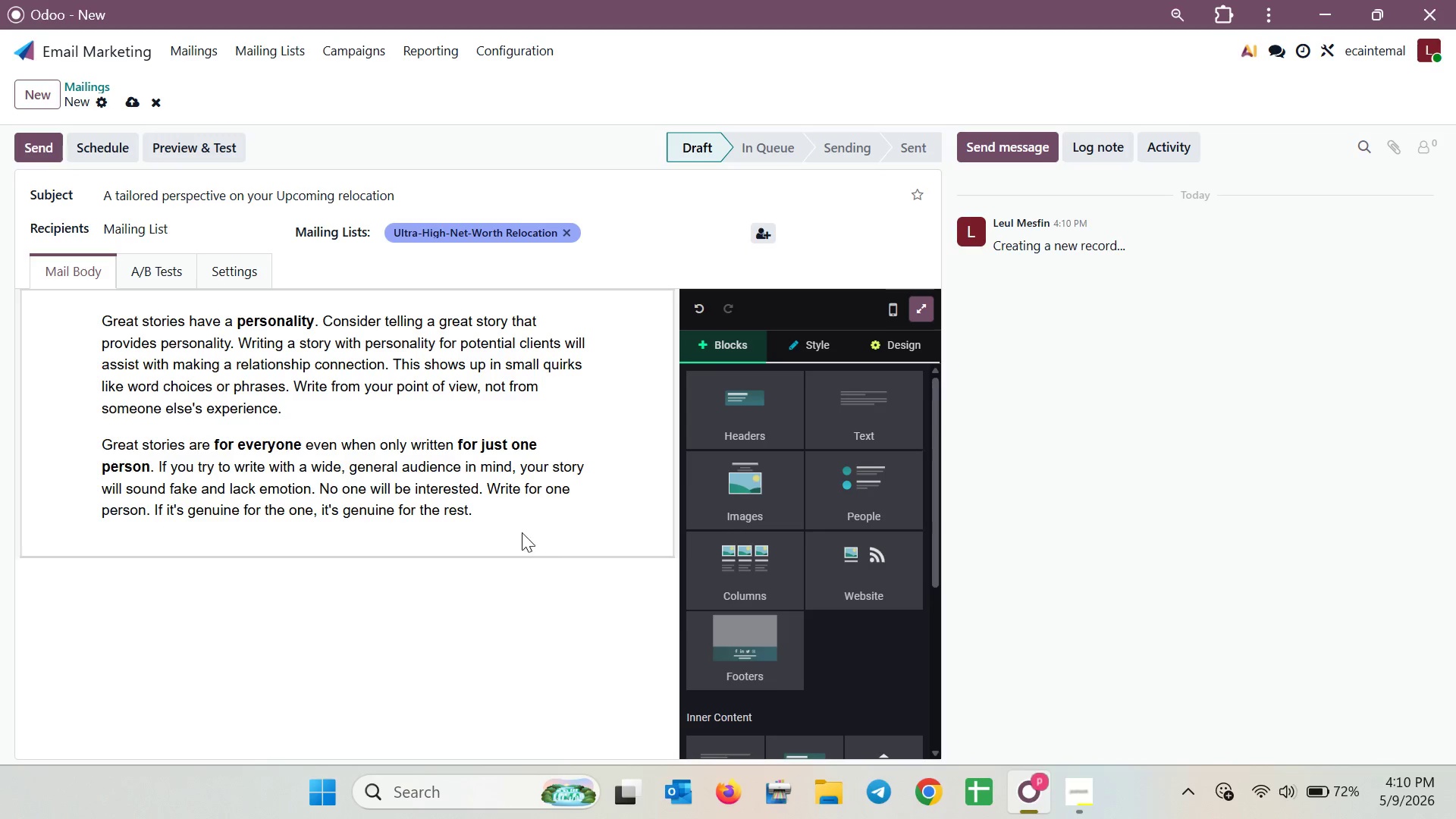 
left_click([517, 516])
 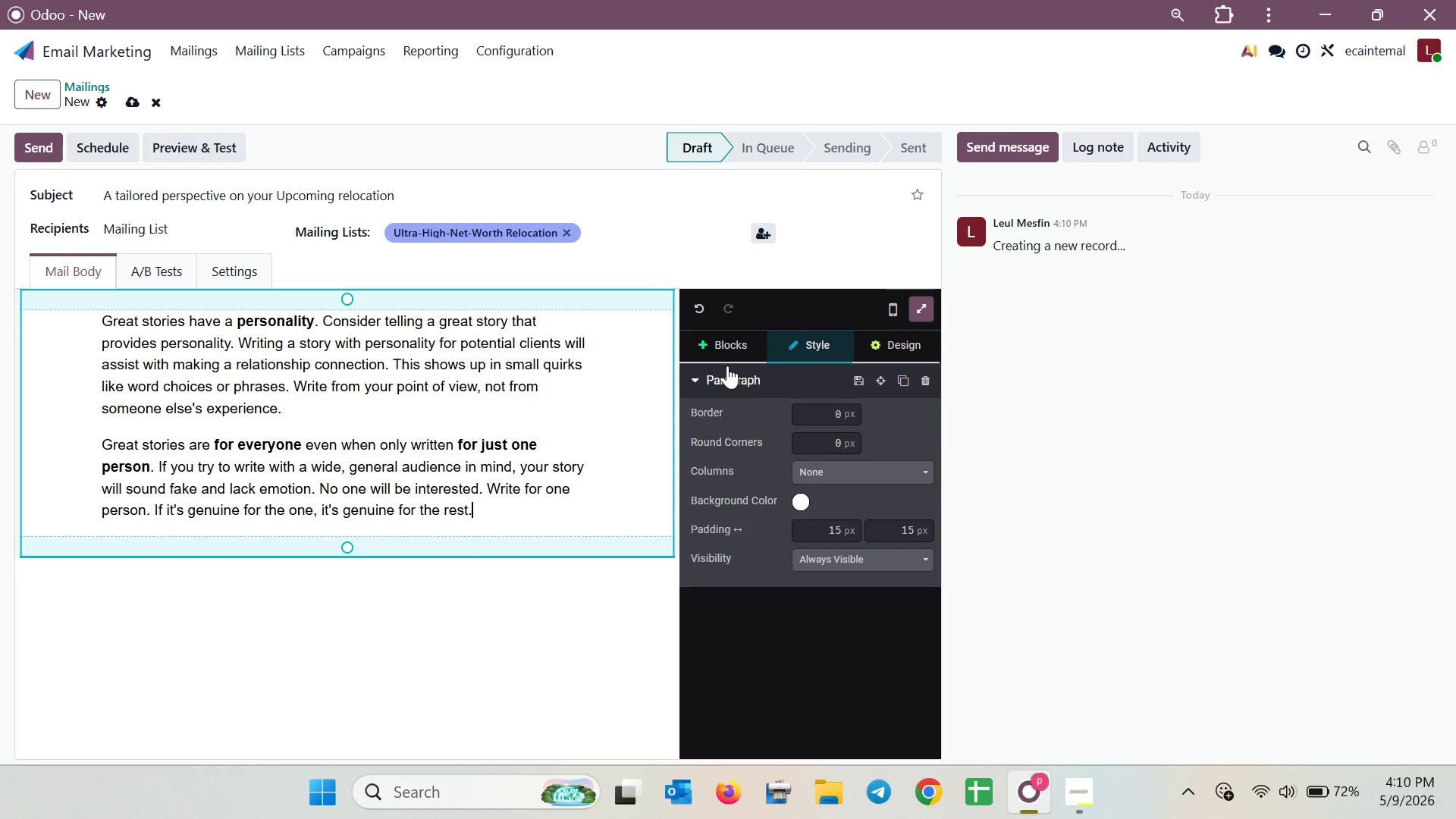 
left_click([731, 350])
 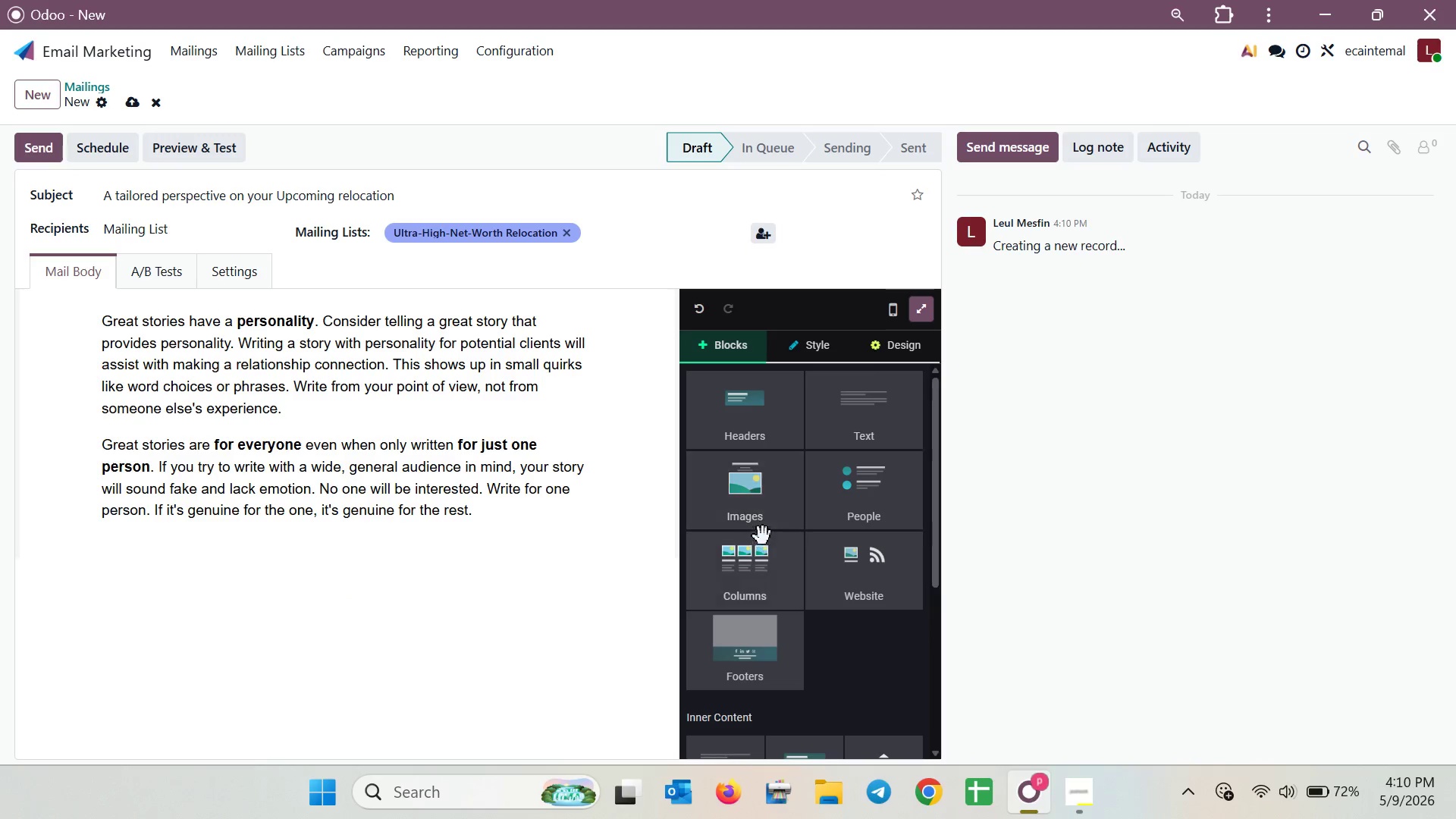 
left_click_drag(start_coordinate=[763, 512], to_coordinate=[422, 295])
 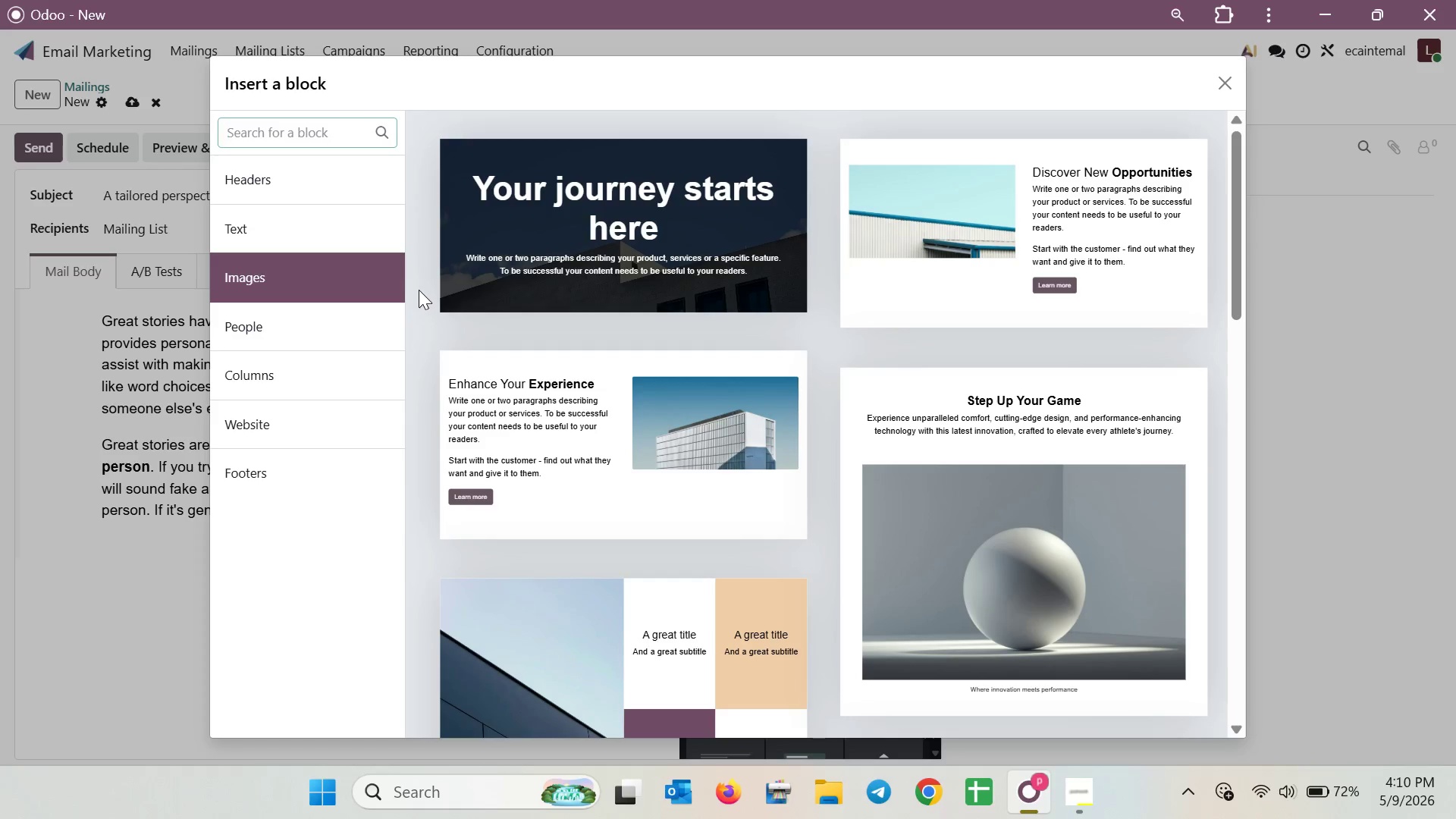 
left_click([641, 216])
 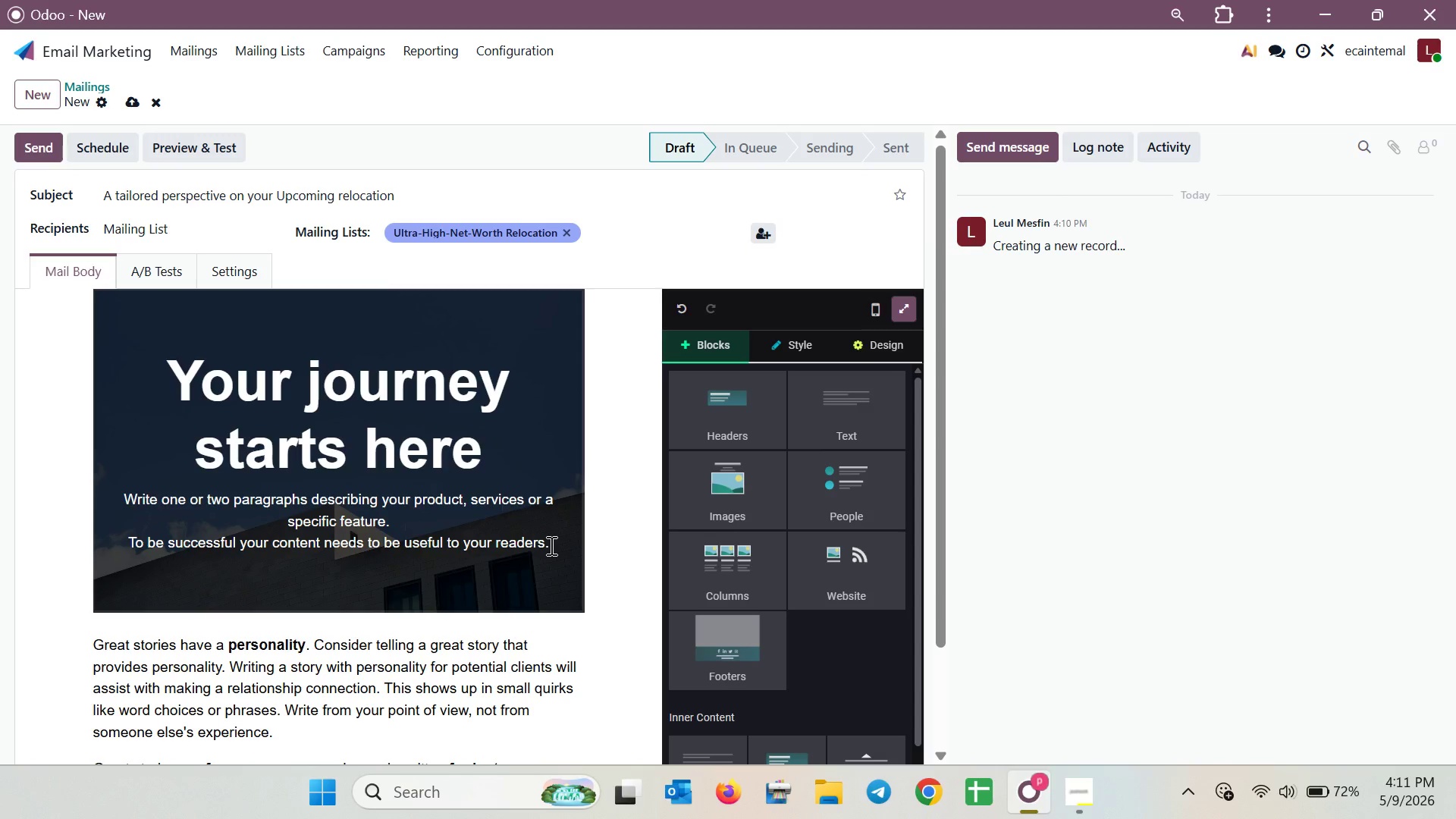 
left_click([554, 377])
 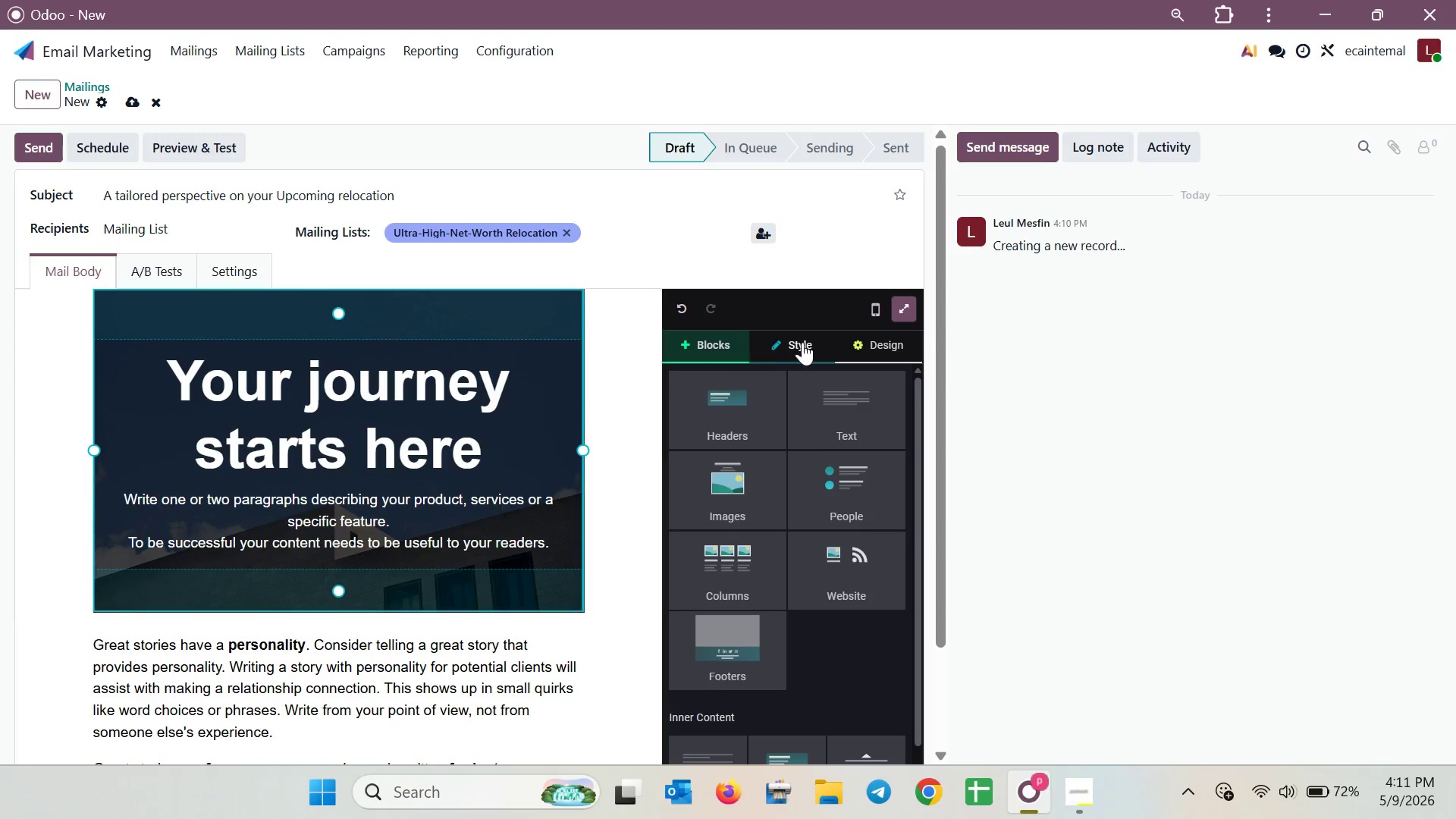 
left_click([804, 337])
 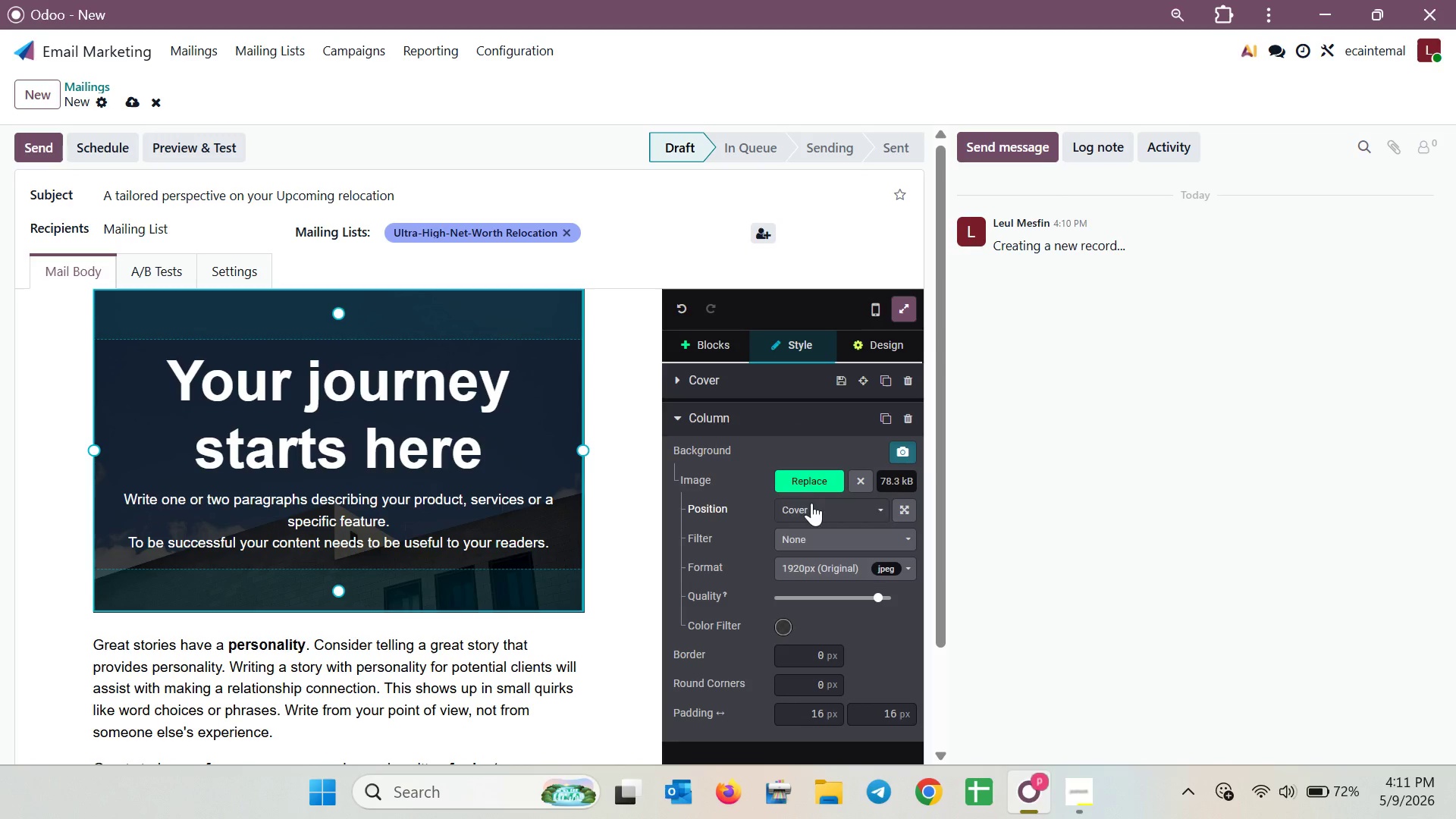 
left_click([809, 487])
 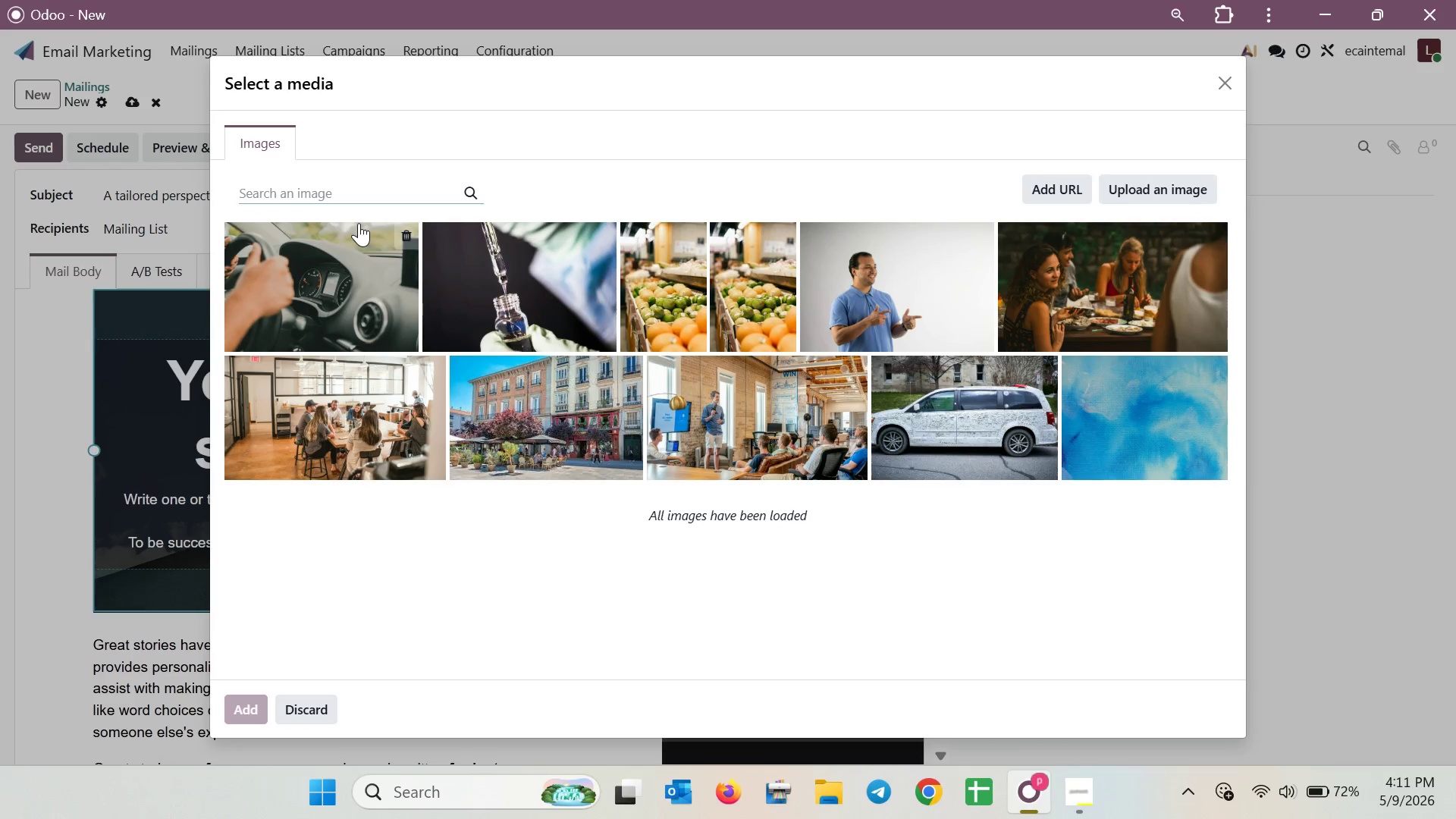 
type(LUxury)
 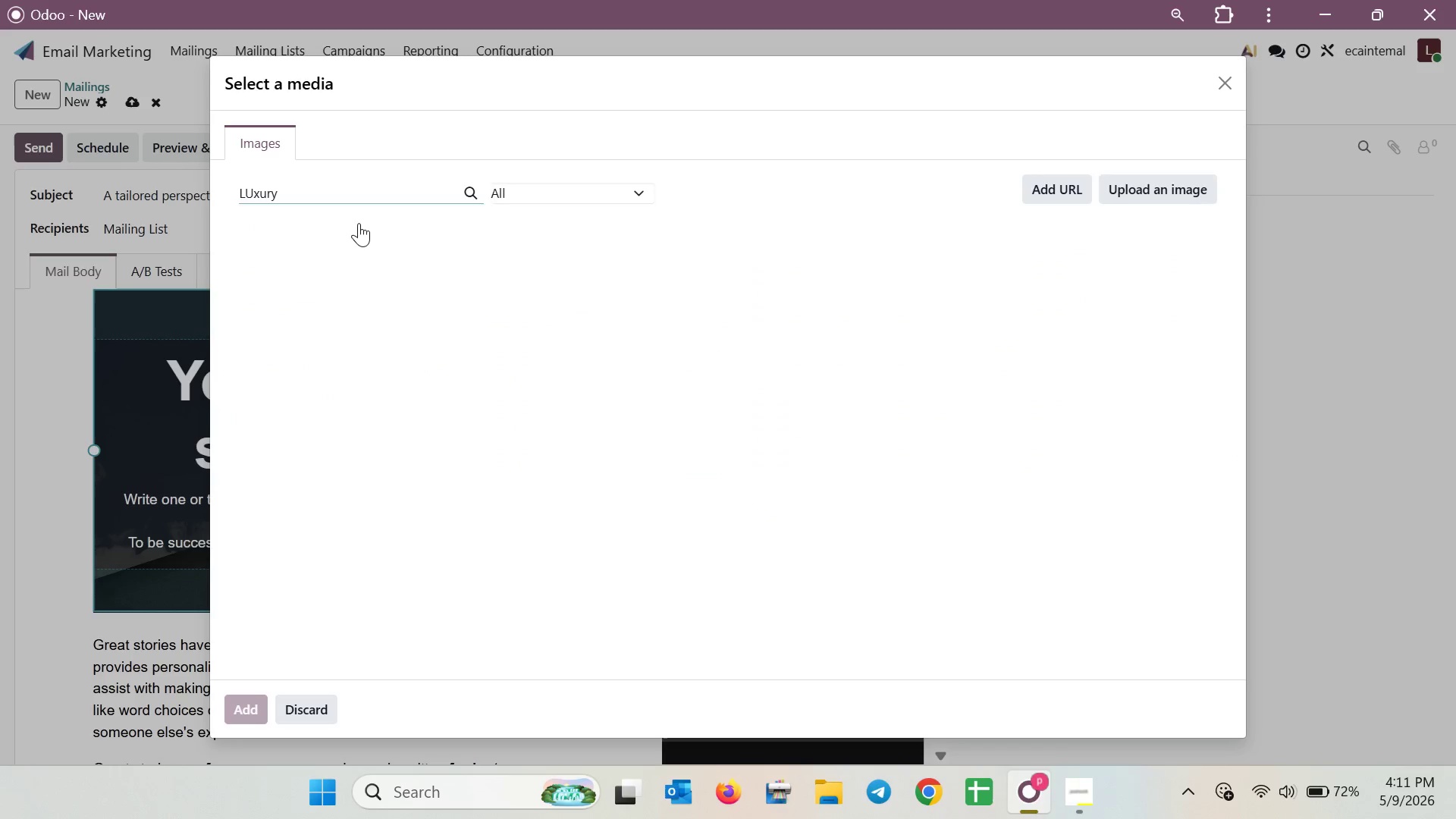 
hold_key(key=ArrowLeft, duration=0.5)
 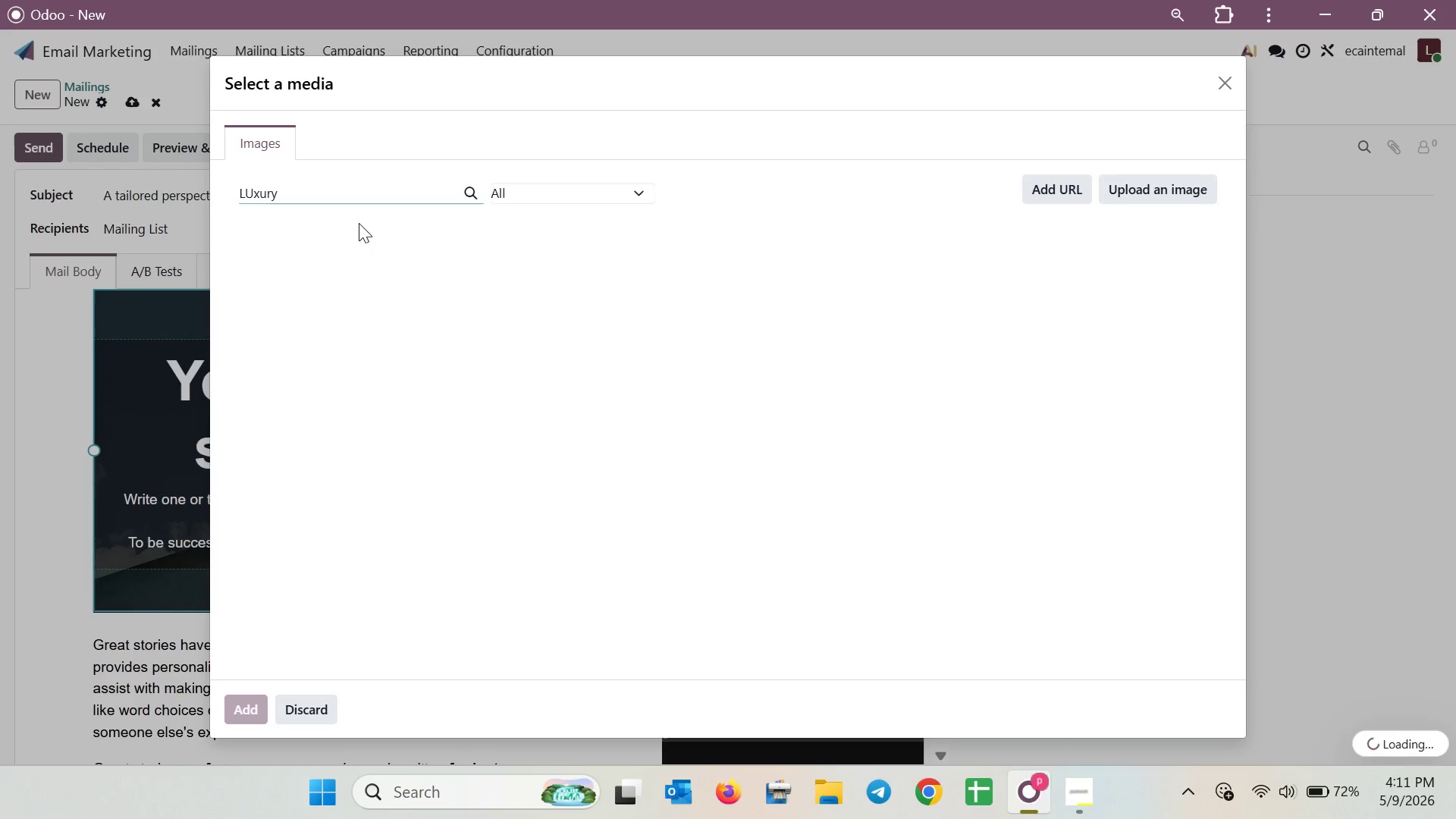 
key(ArrowLeft)
 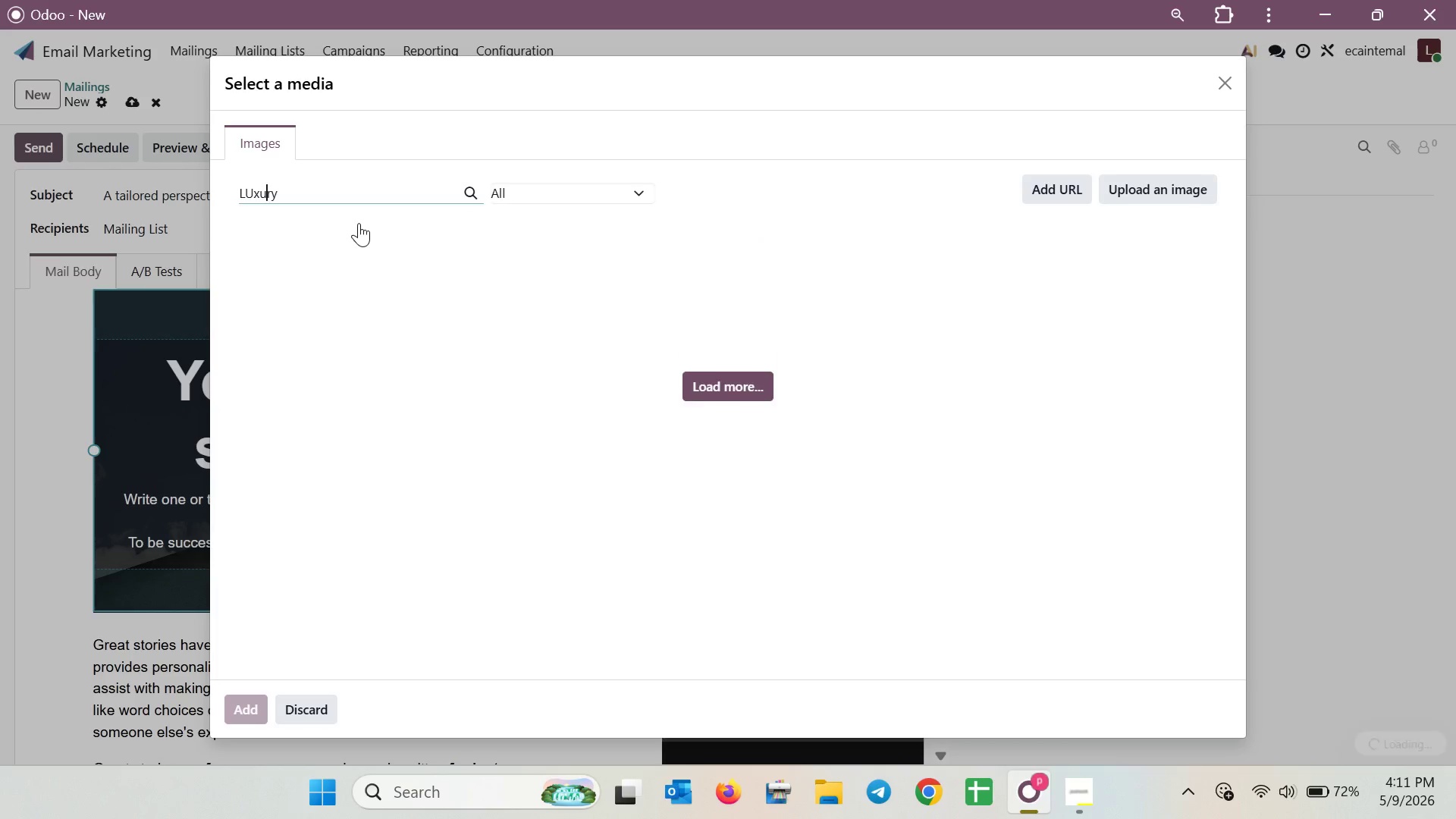 
key(ArrowLeft)
 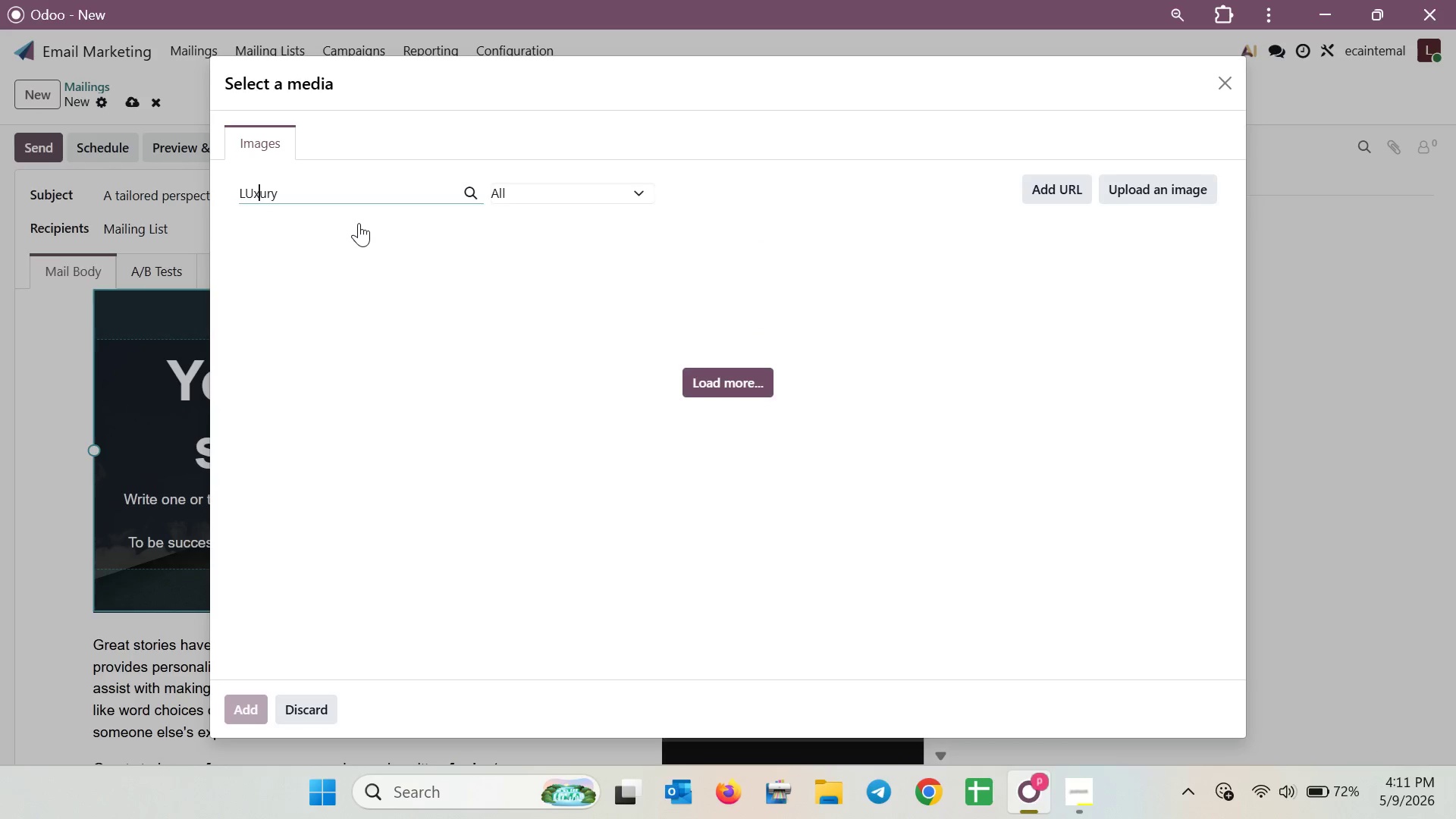 
key(ArrowLeft)
 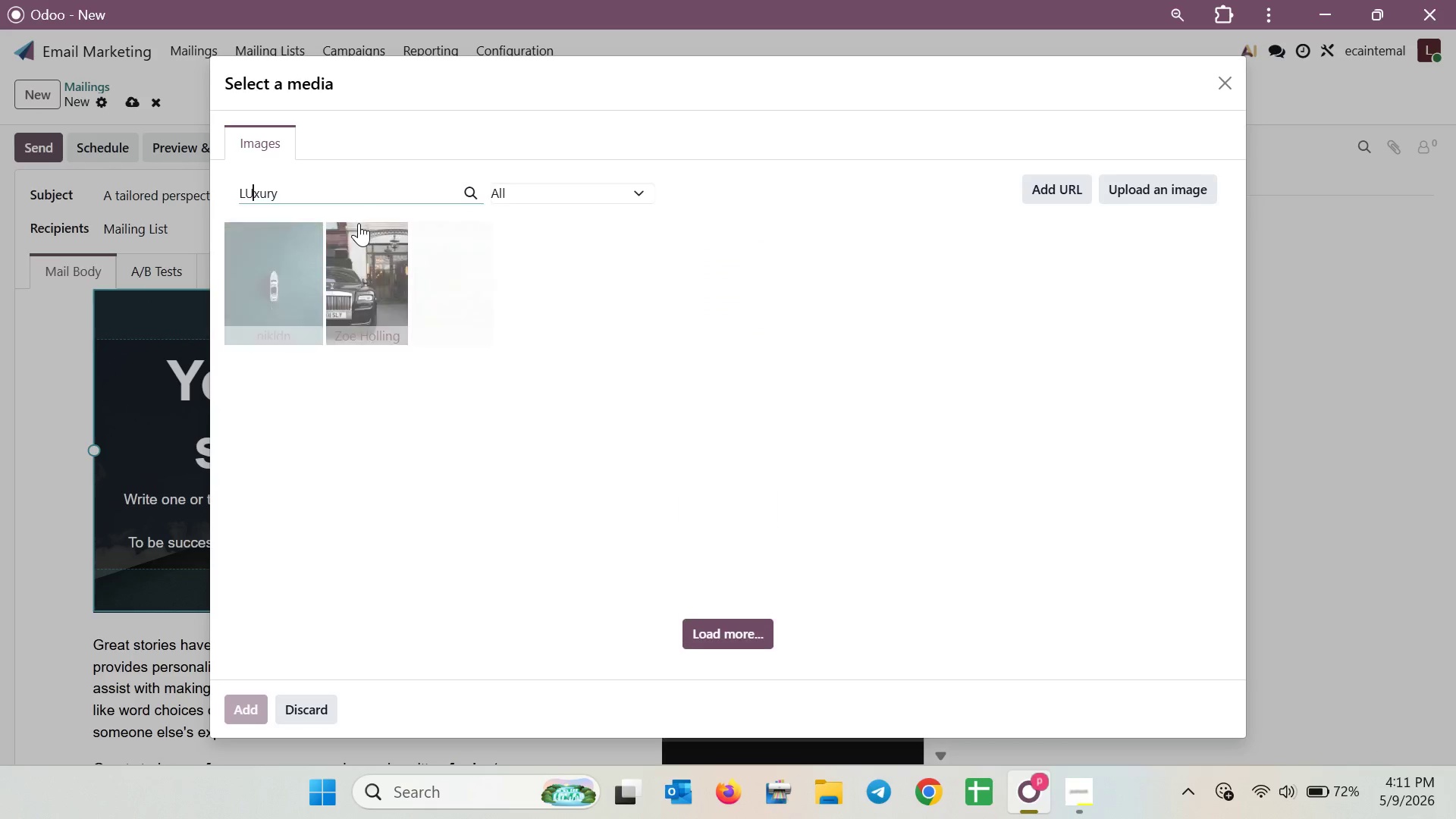 
key(Backspace)
 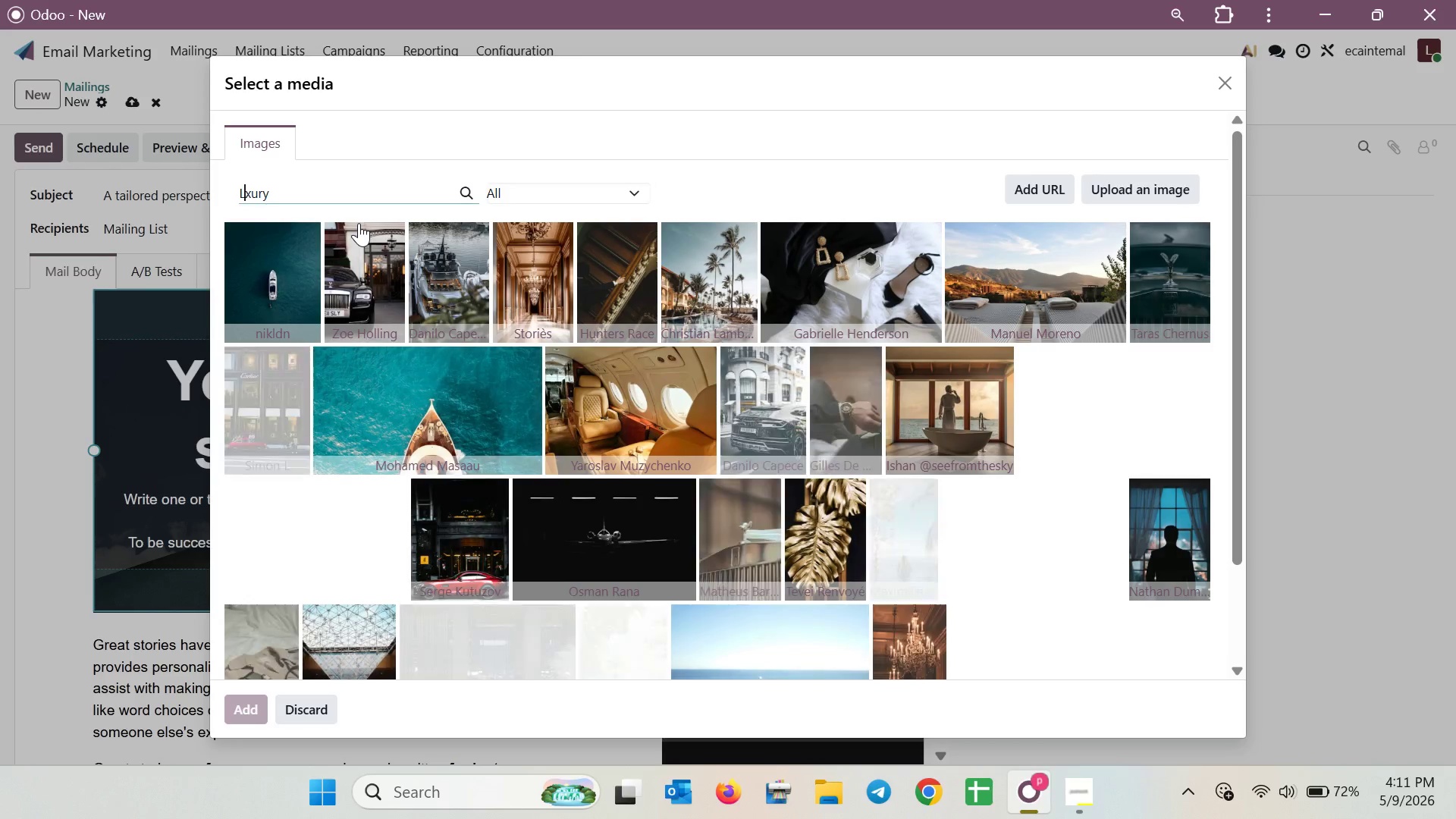 
key(U)
 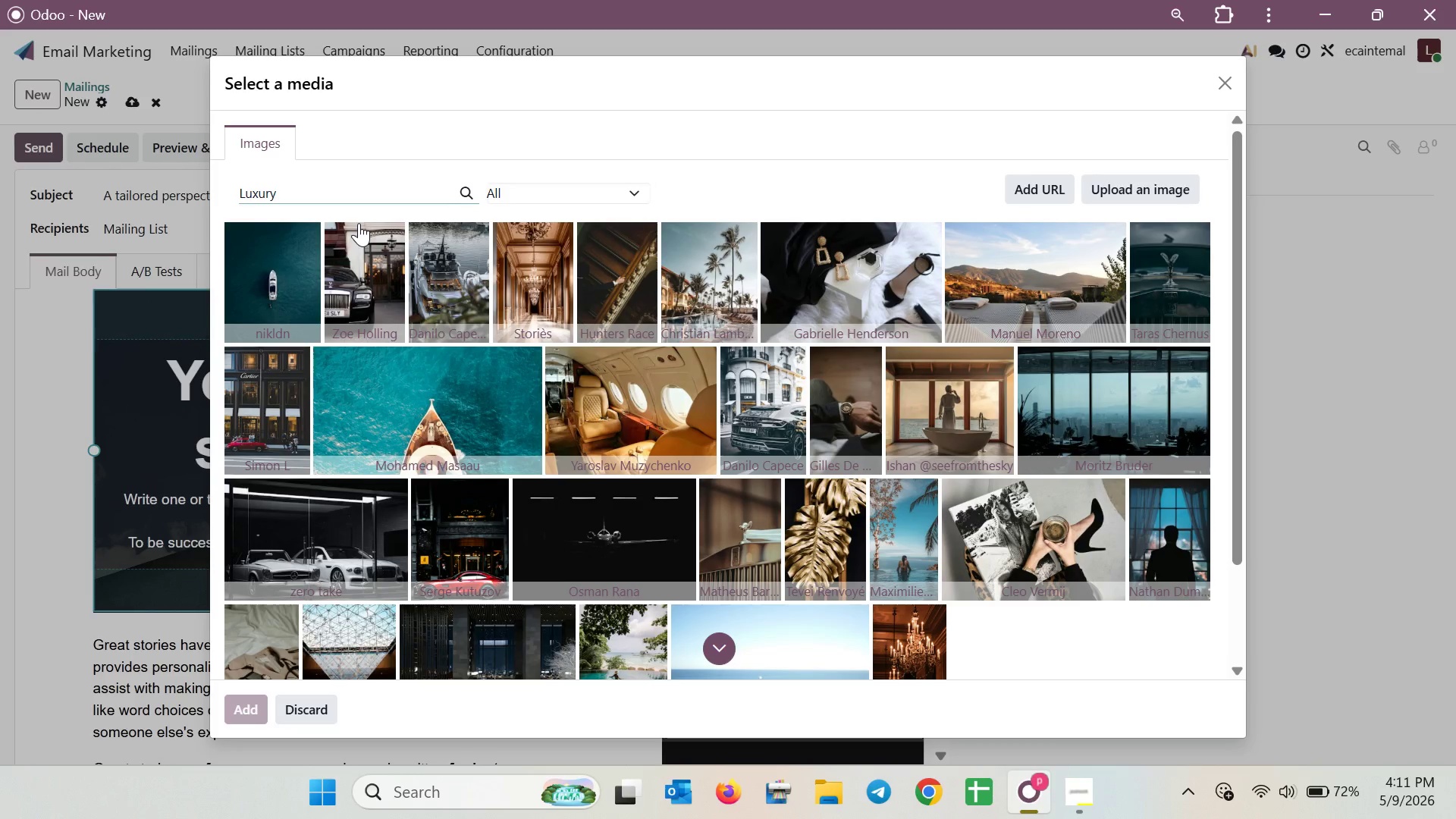 
key(ArrowDown)
 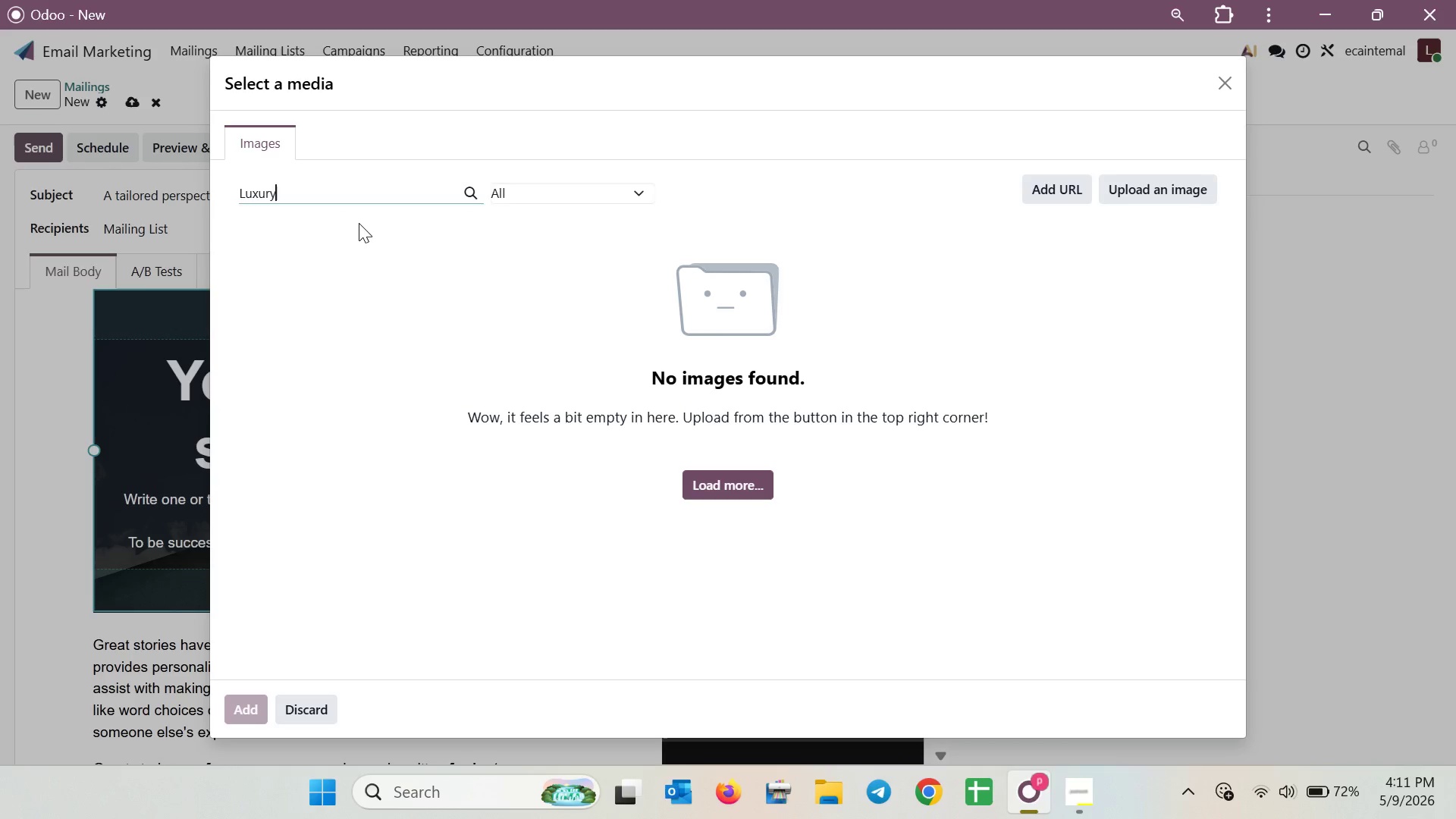 
type( home )
 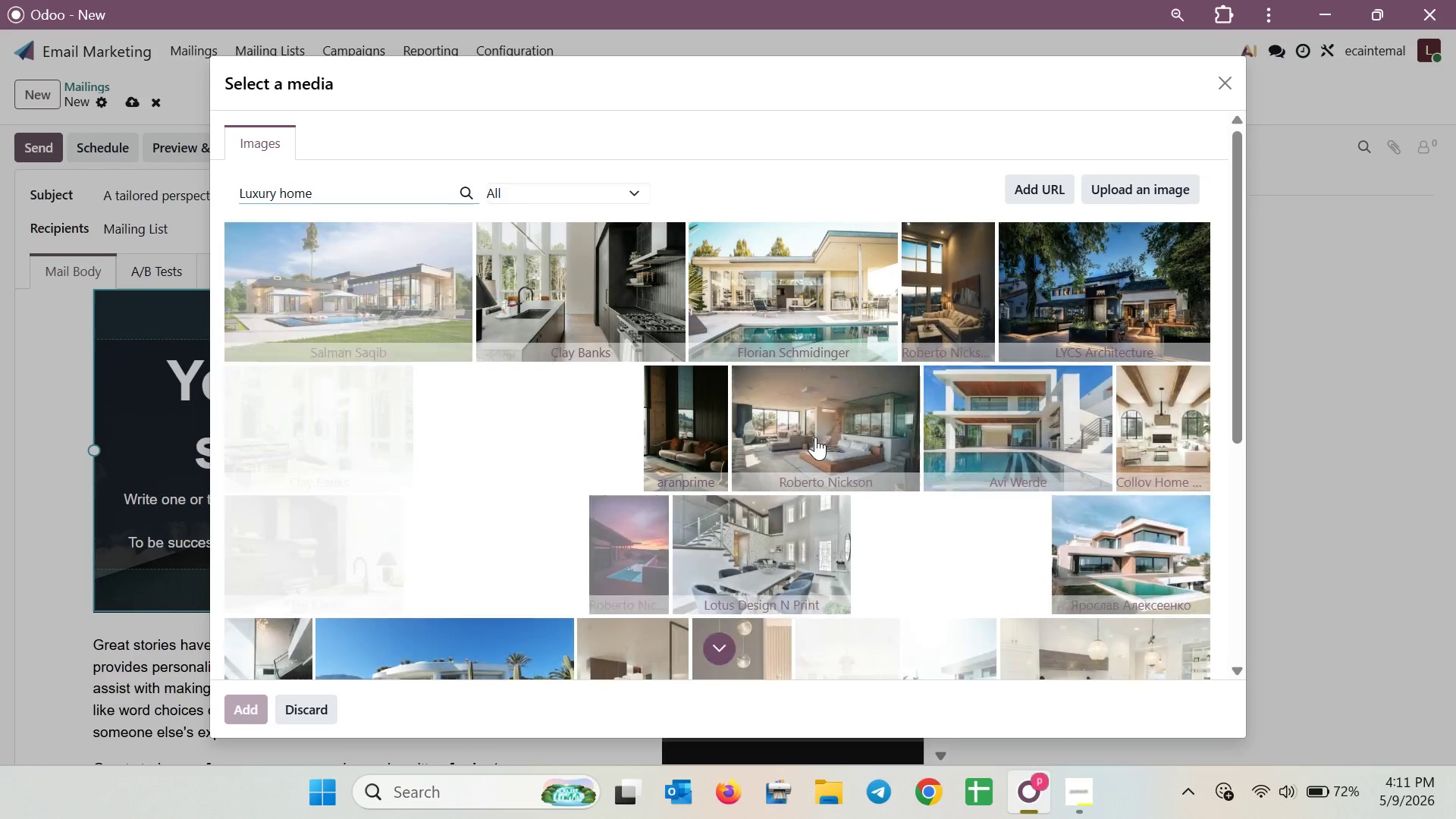 
wait(6.94)
 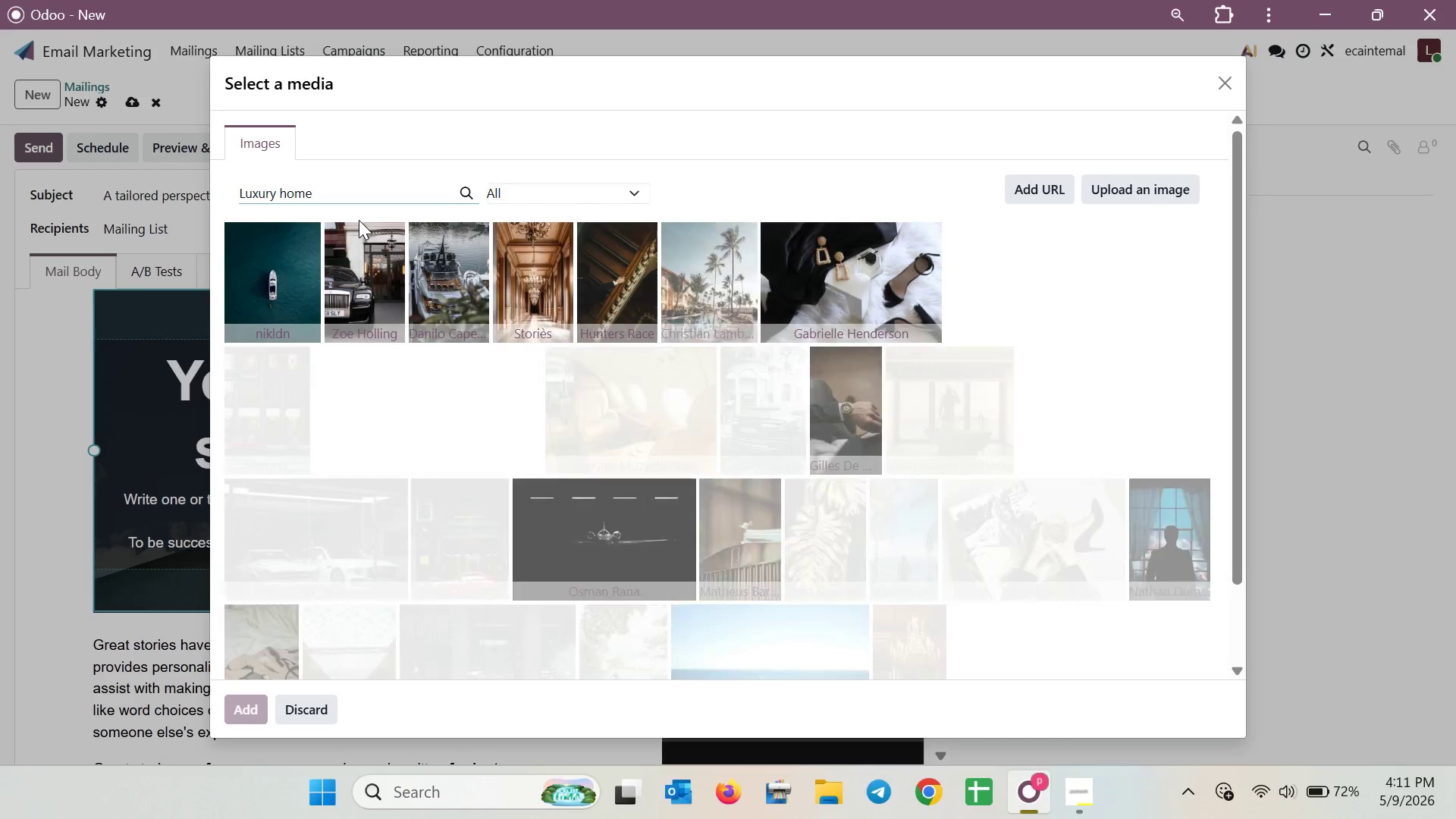 
left_click([455, 276])
 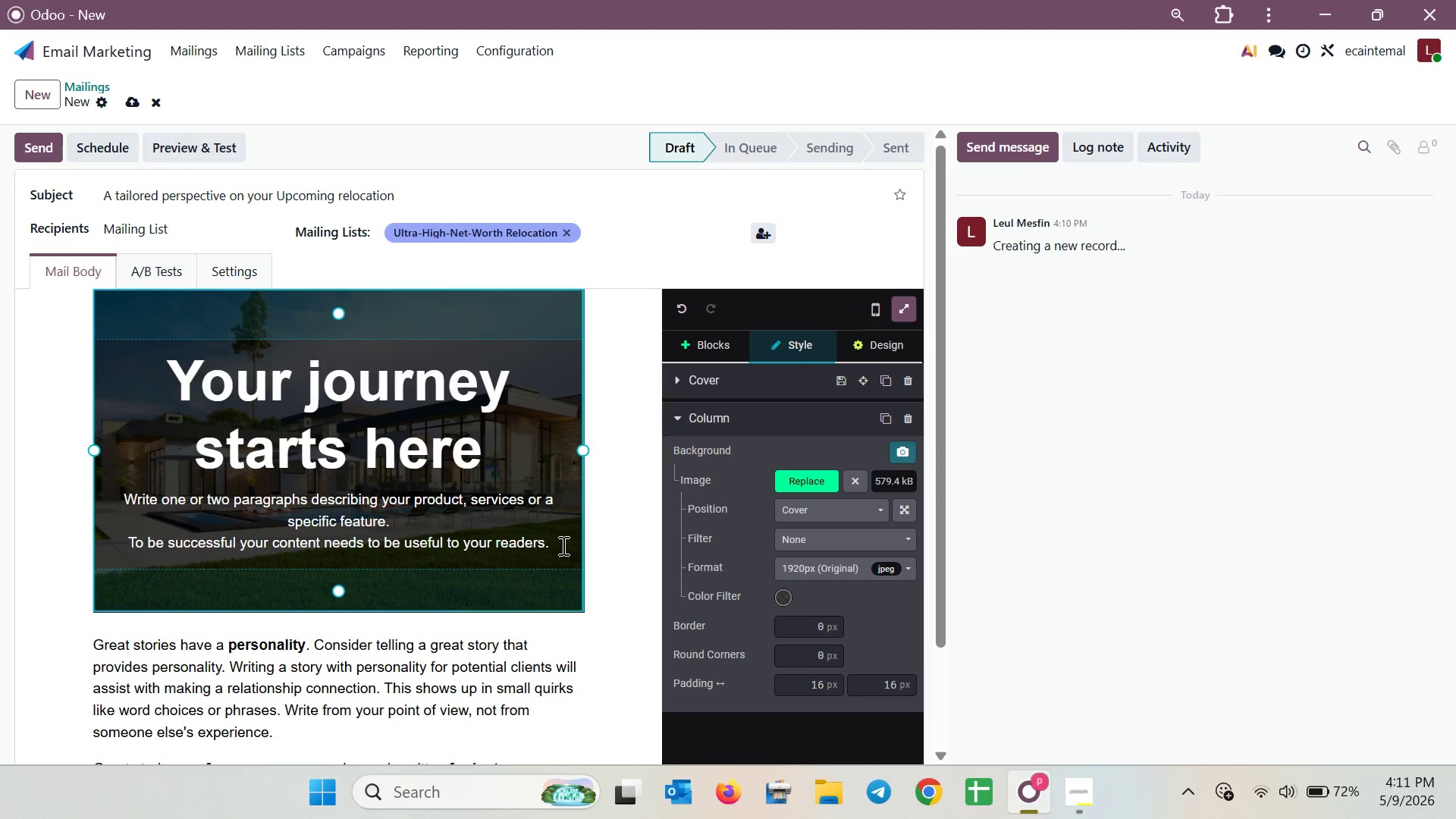 
wait(14.19)
 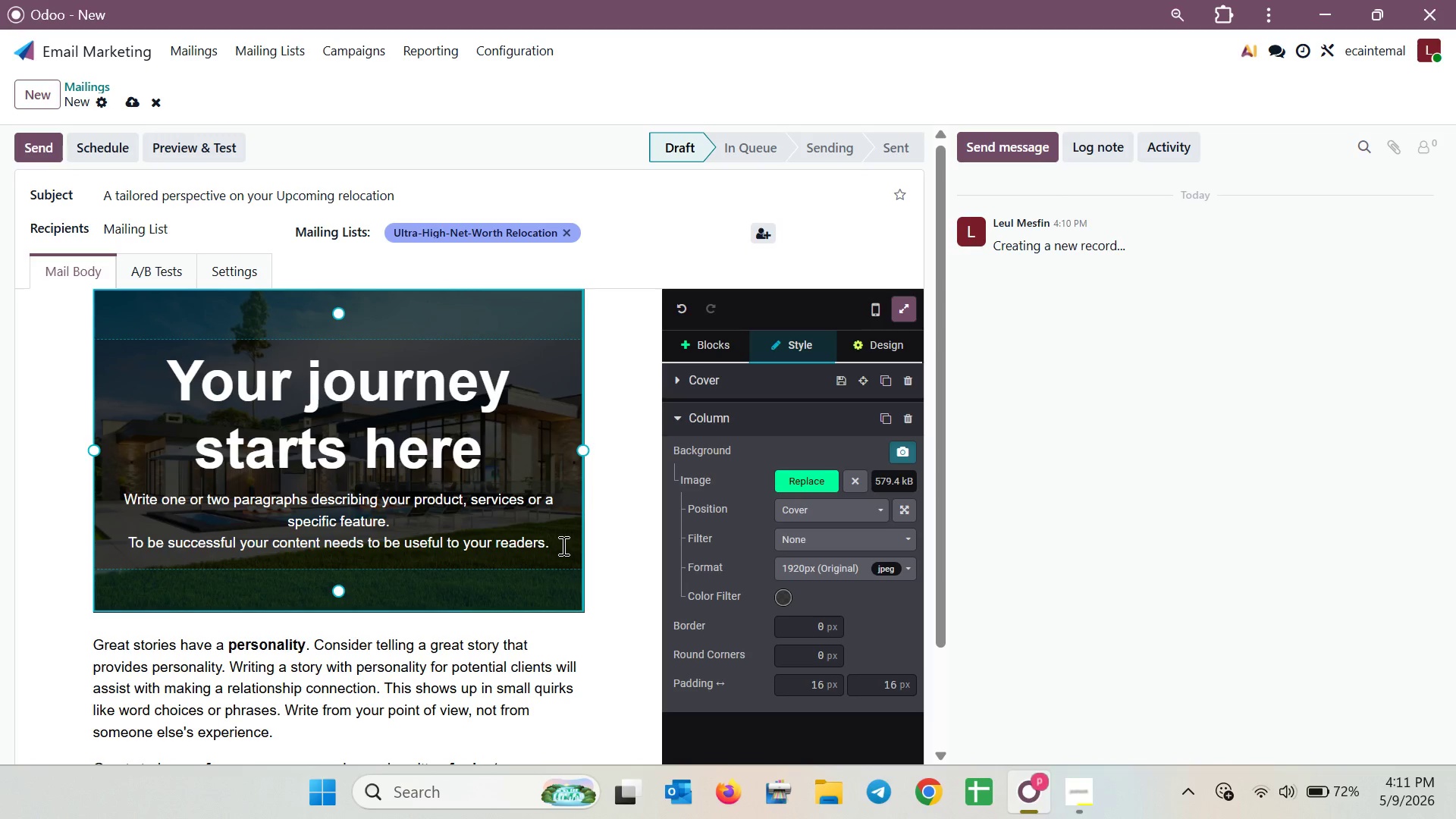 
left_click([1084, 810])
 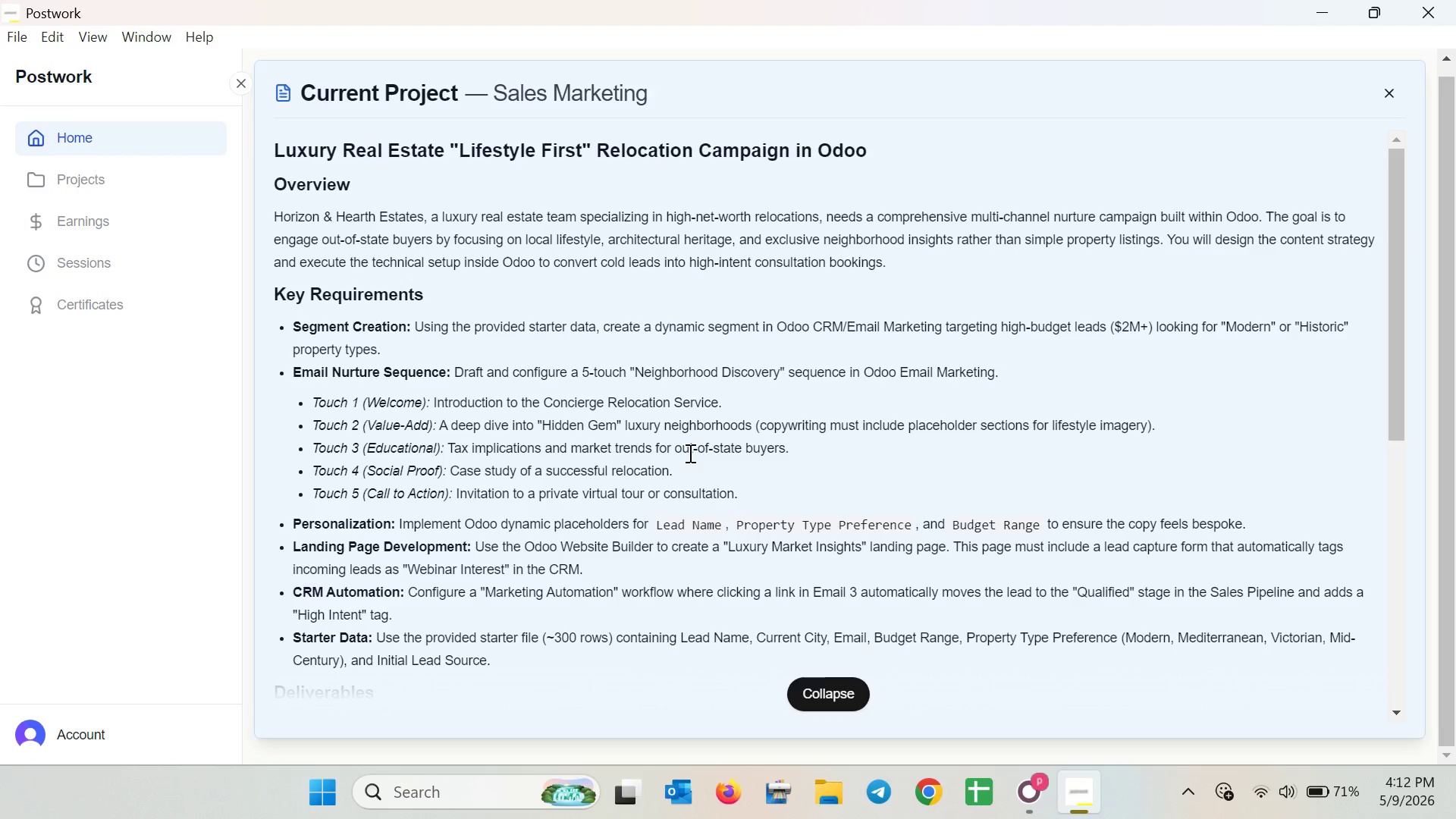 
wait(57.89)
 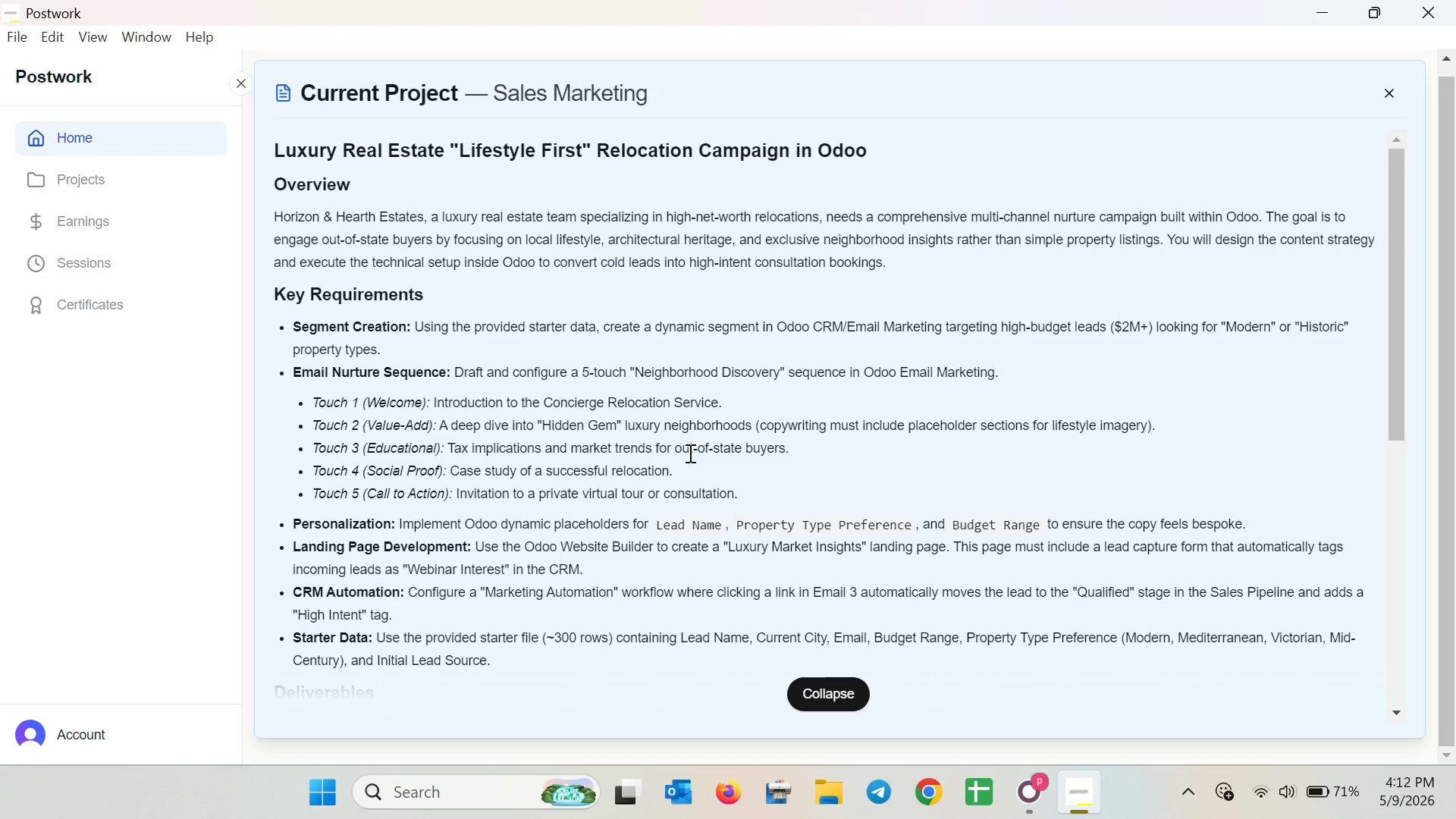 
left_click([1036, 794])
 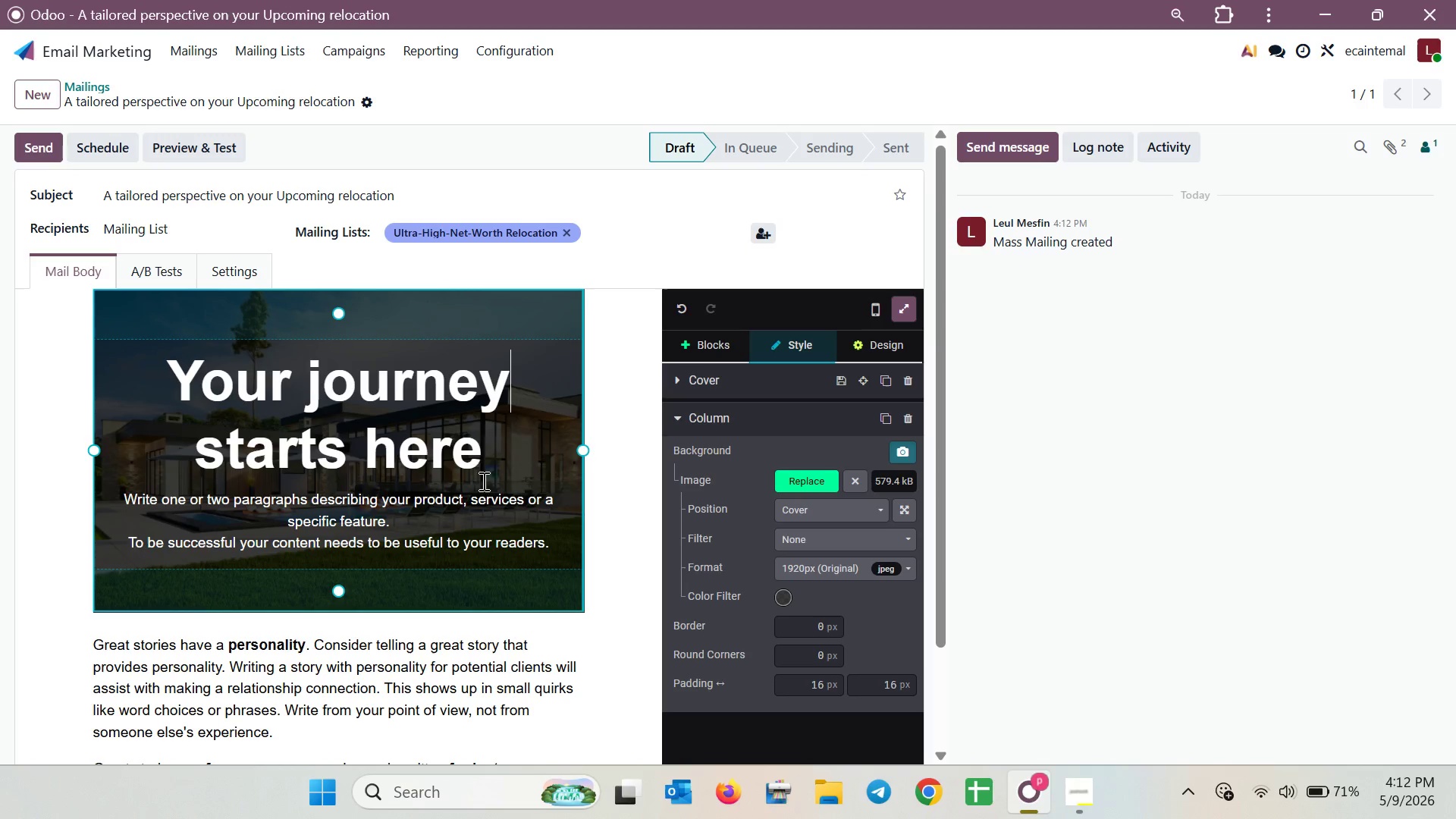 
left_click_drag(start_coordinate=[482, 466], to_coordinate=[173, 378])
 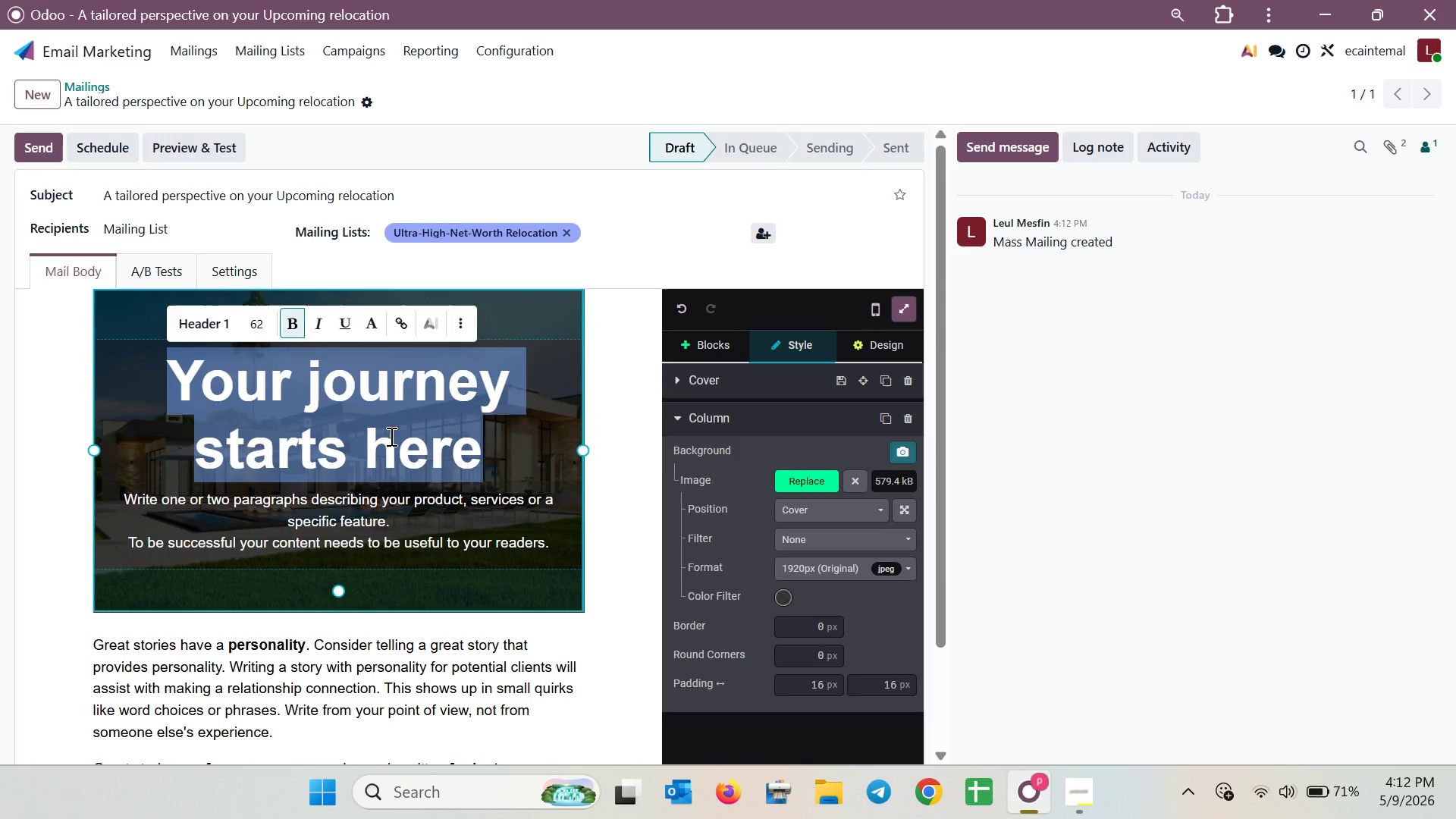 
type(Relocation )
 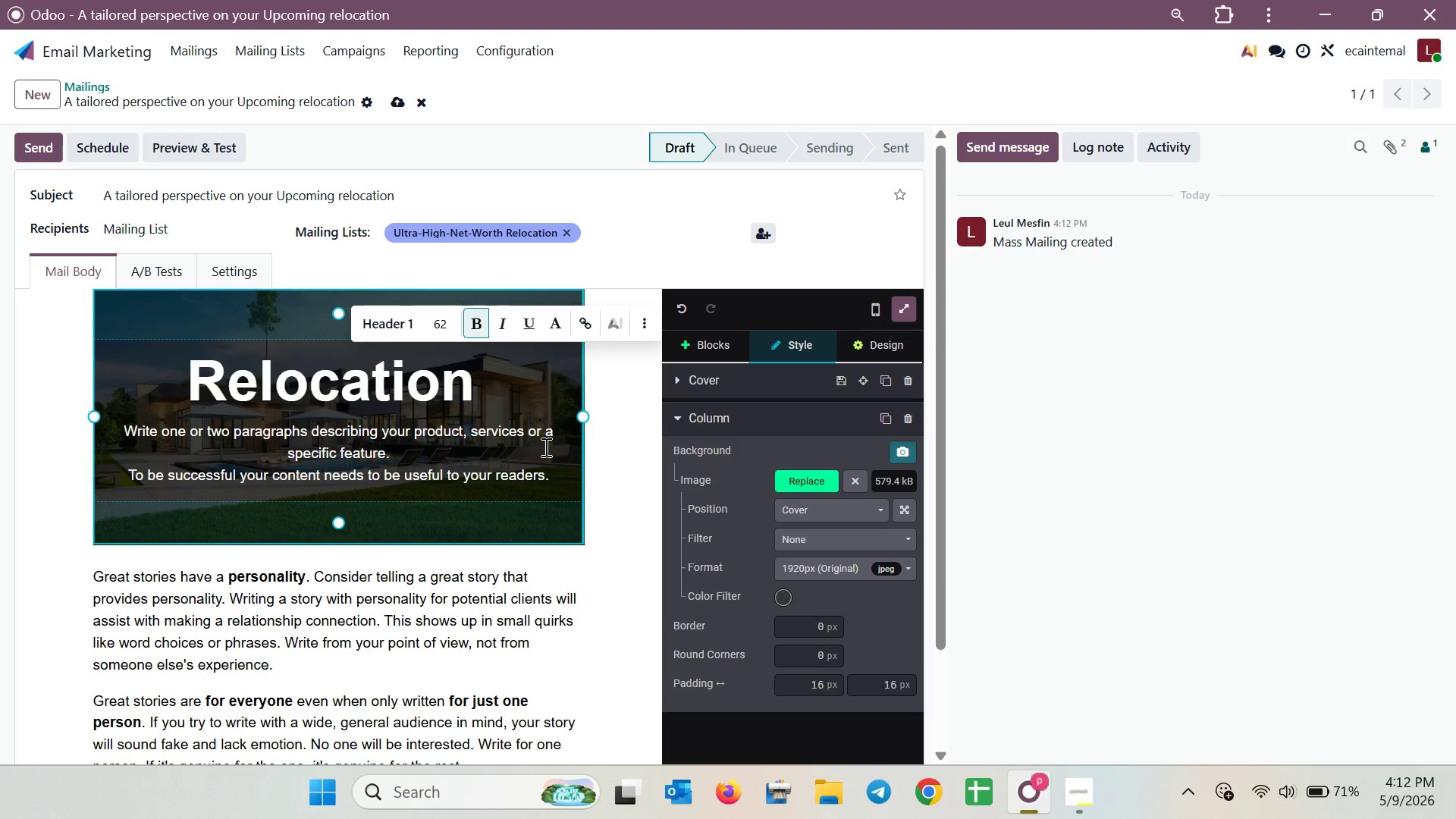 
left_click_drag(start_coordinate=[553, 480], to_coordinate=[124, 429])
 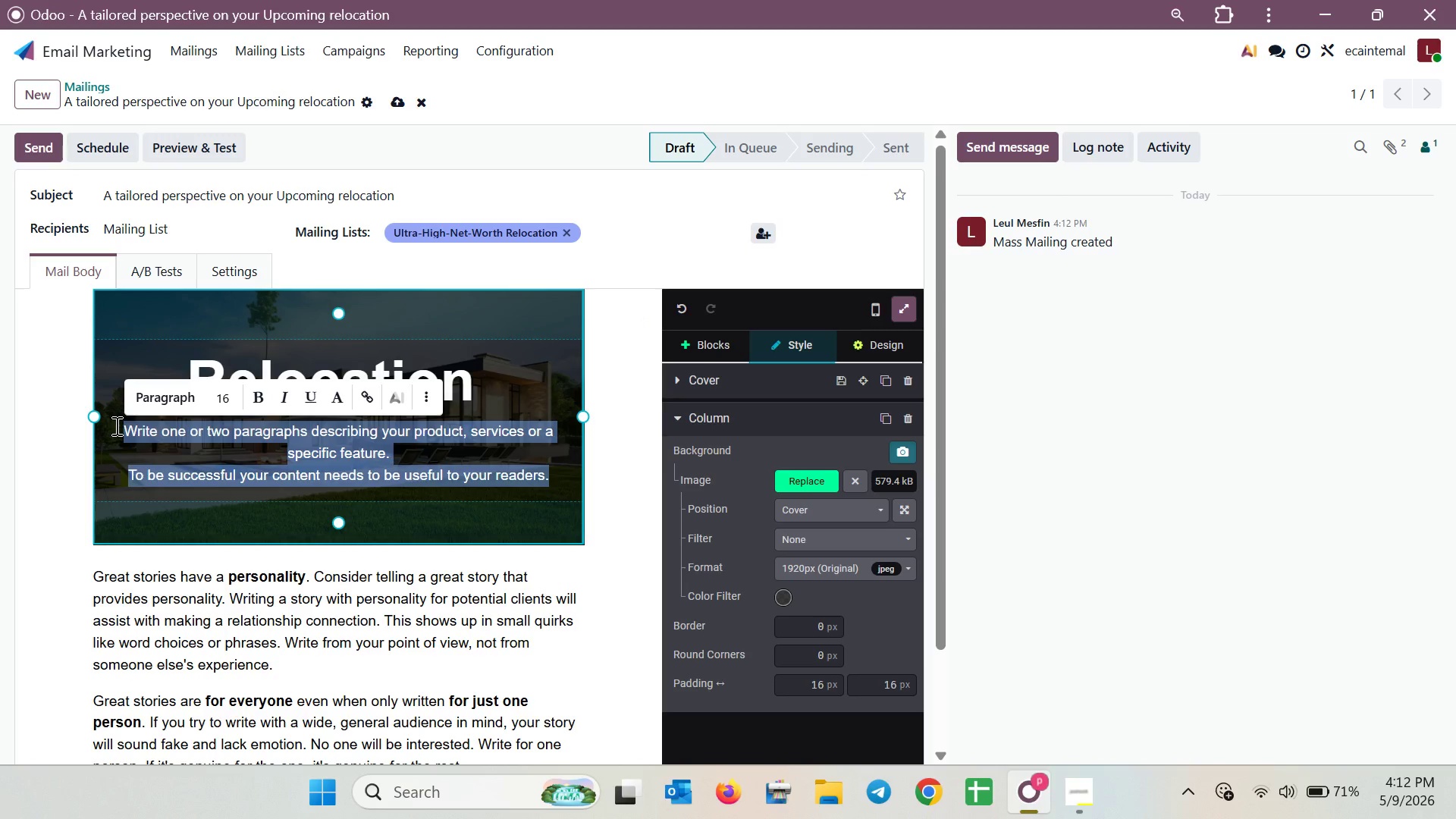 
key(Backspace)
type(to )
key(Backspace)
key(Backspace)
key(Backspace)
type(TO )
key(Backspace)
key(Backspace)
type(o Luxury Life style )
 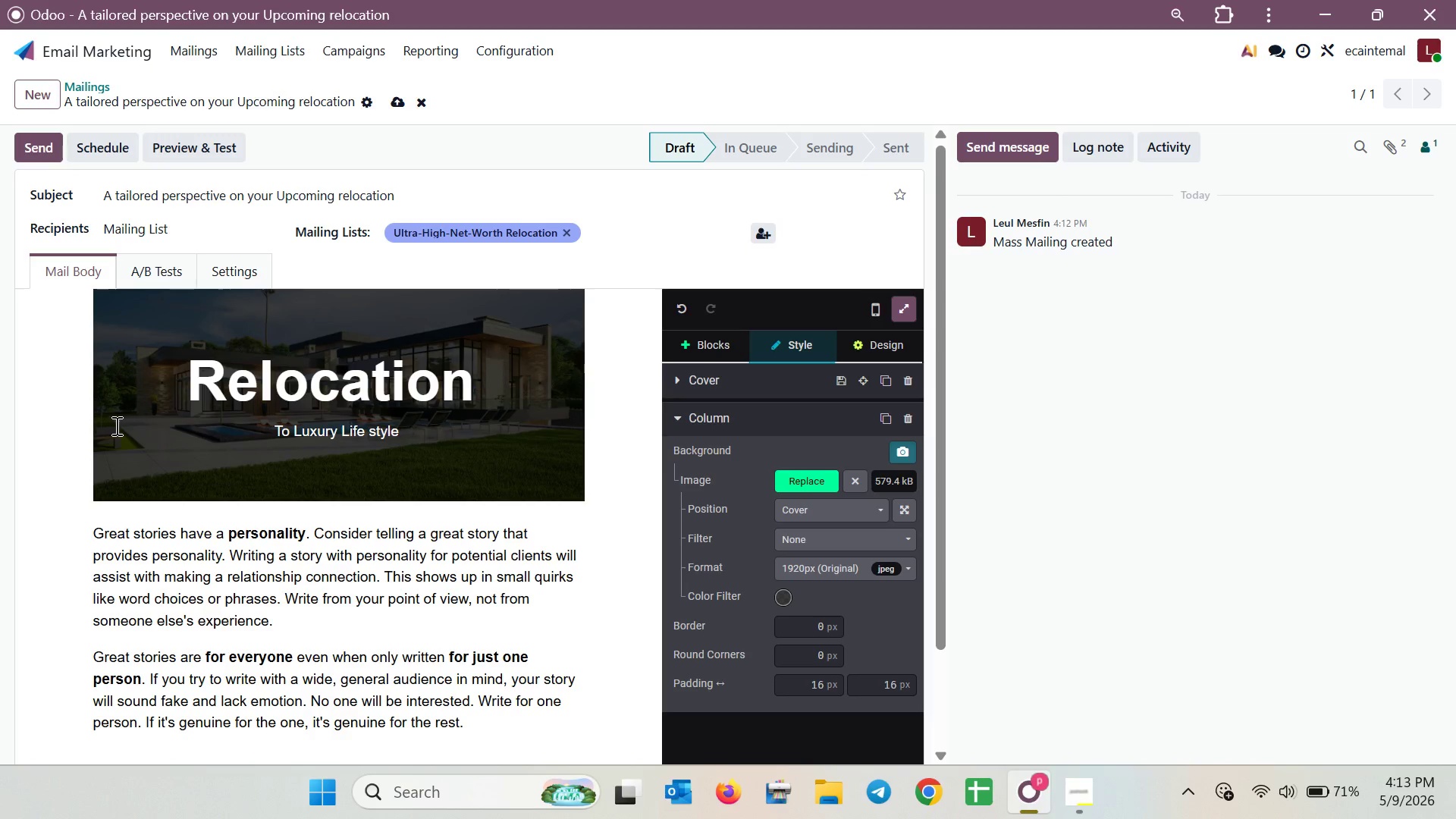 
scroll: coordinate [315, 513], scroll_direction: down, amount: 3.0
 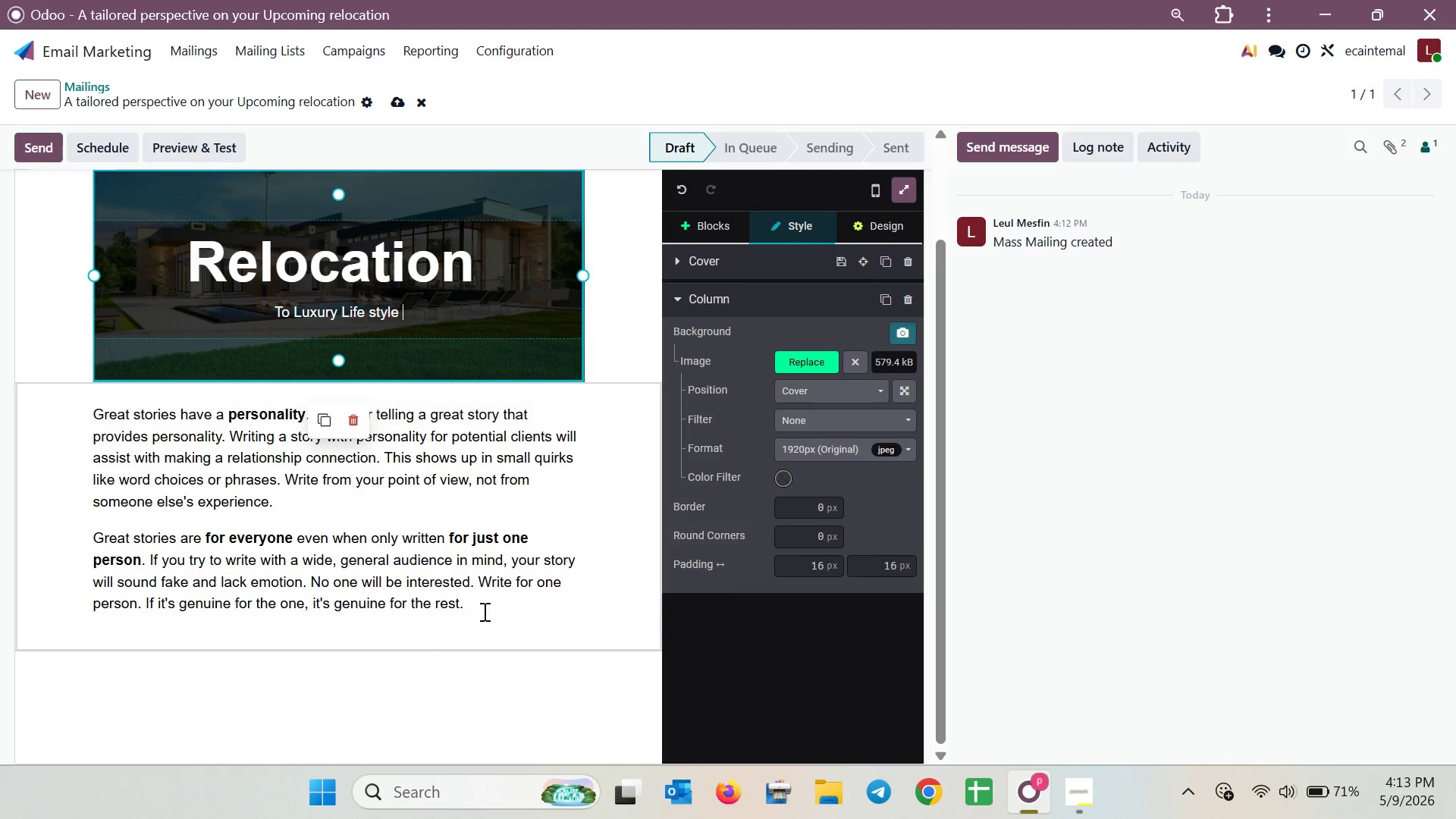 
left_click_drag(start_coordinate=[479, 609], to_coordinate=[80, 409])
 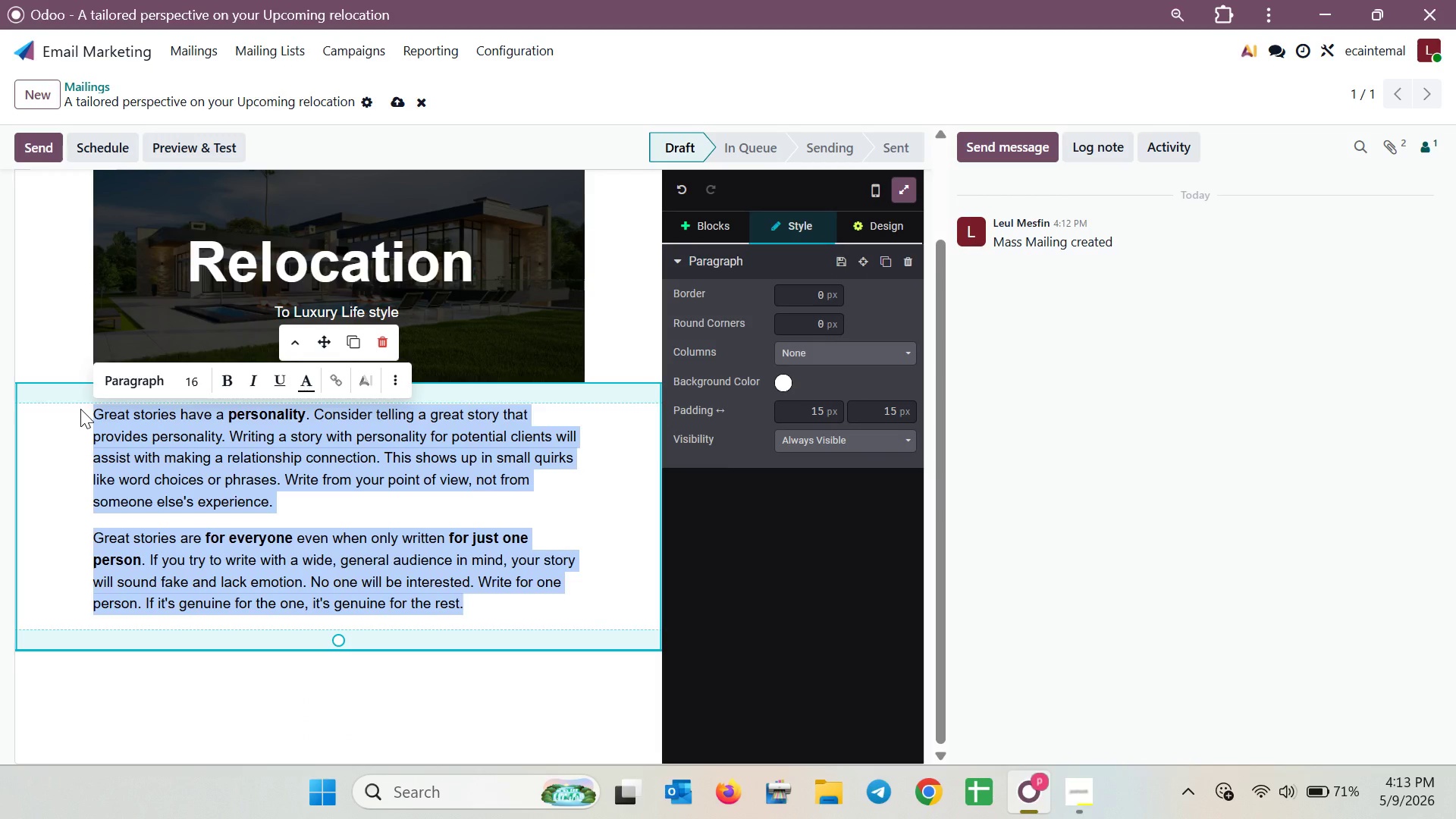 
key(Backspace)
 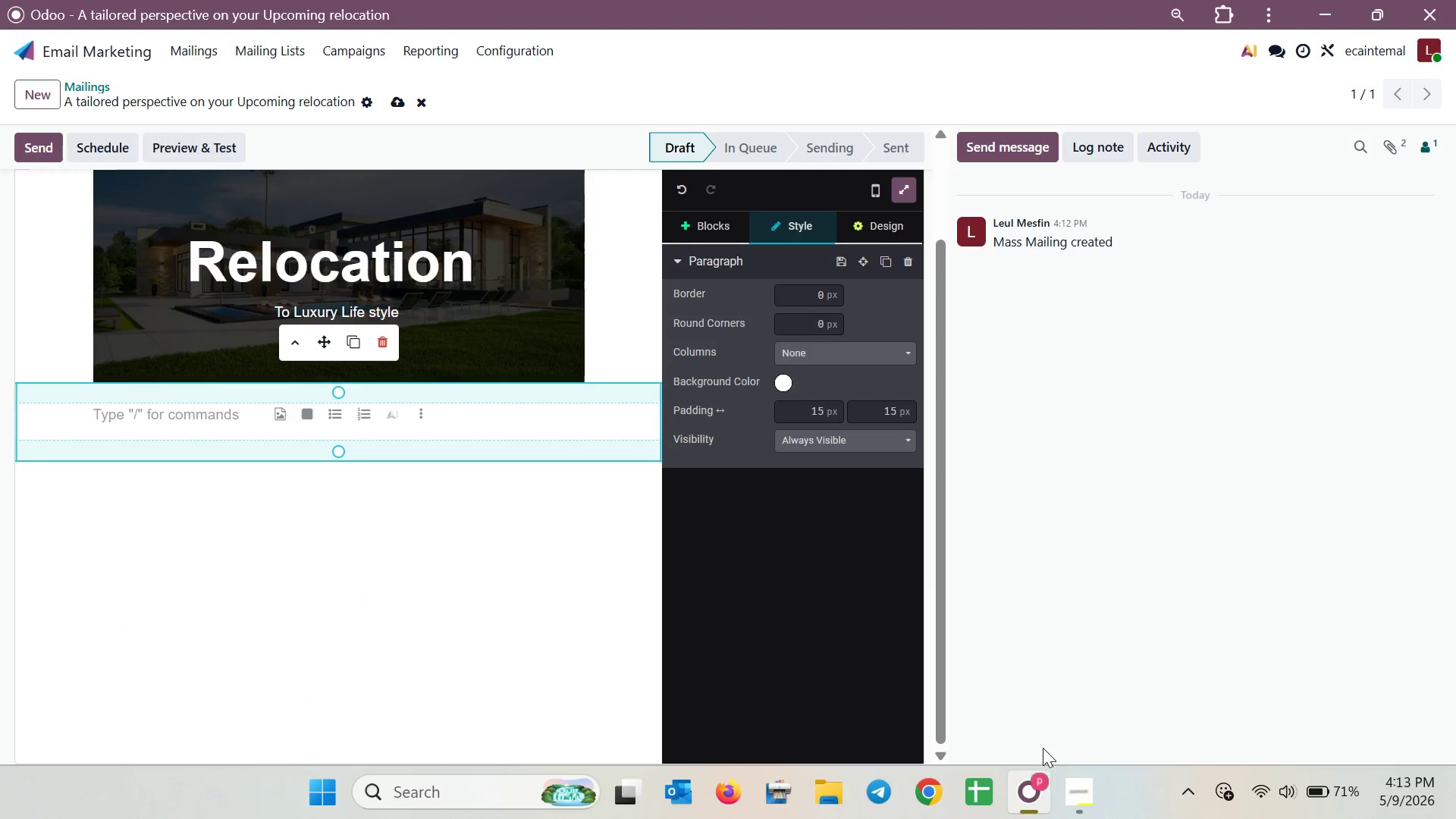 
left_click([1073, 793])